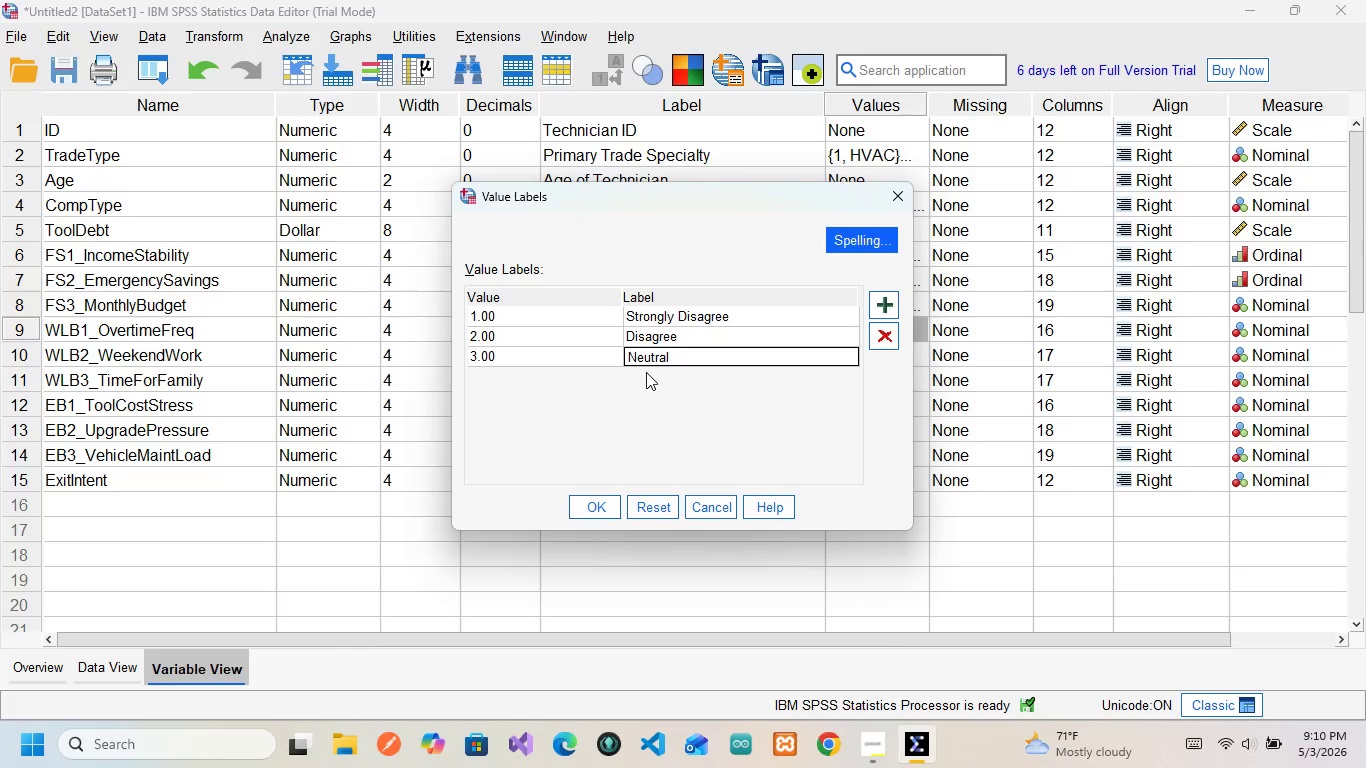 
wait(7.81)
 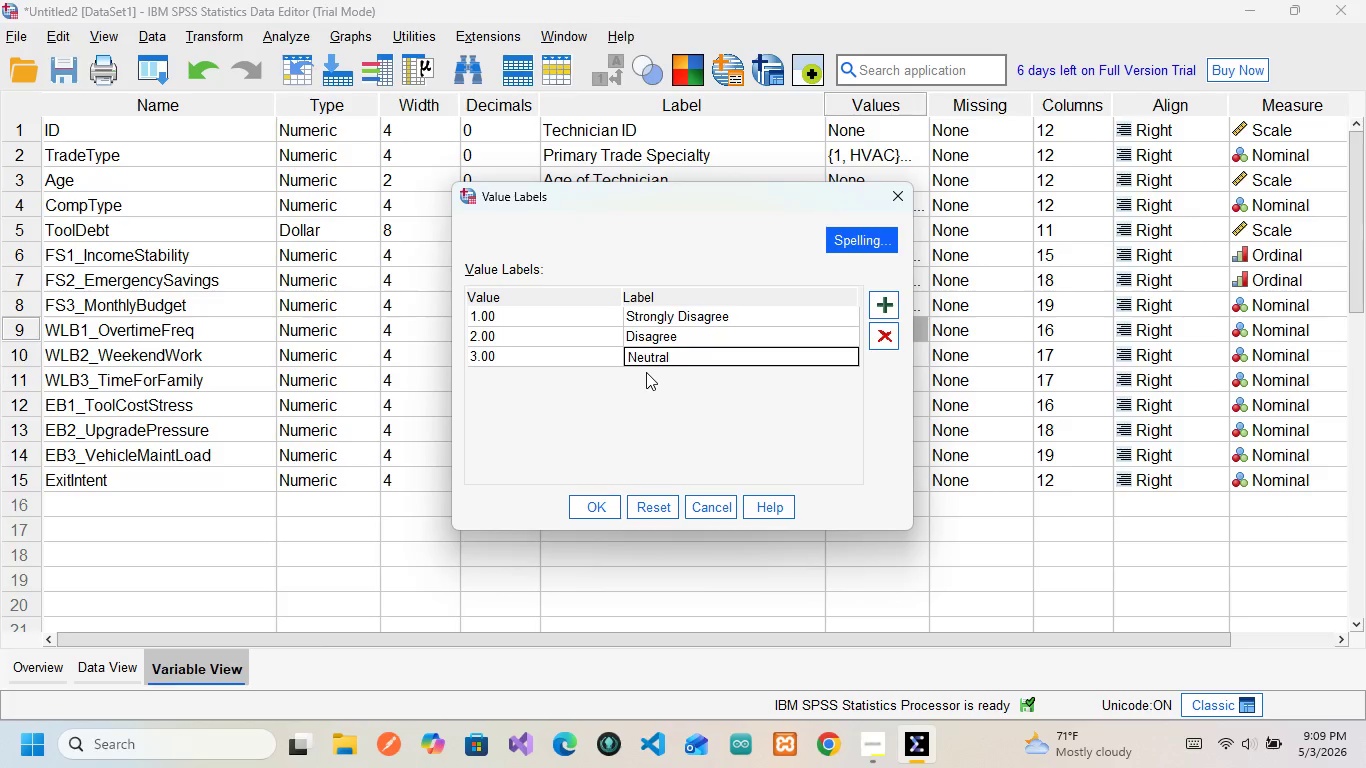 
left_click([876, 300])
 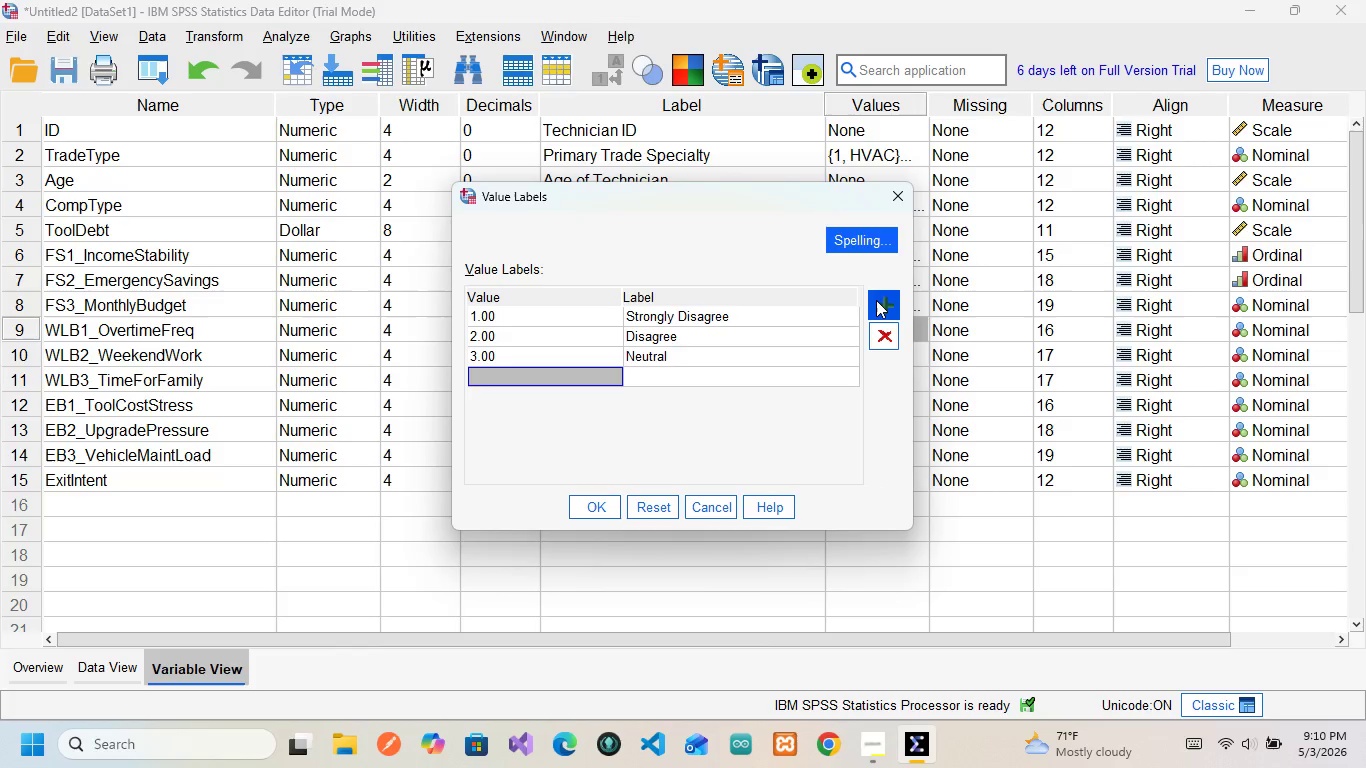 
key(4)
 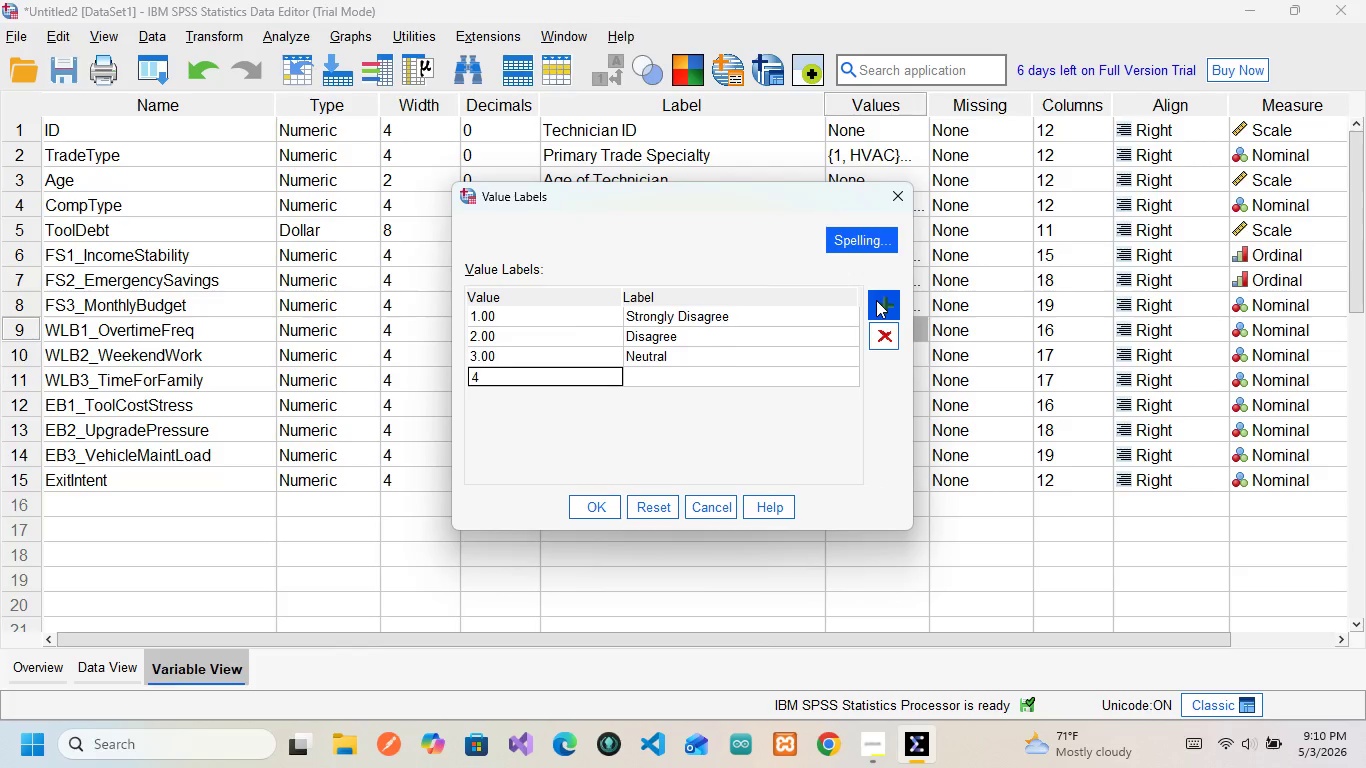 
key(ArrowRight)
 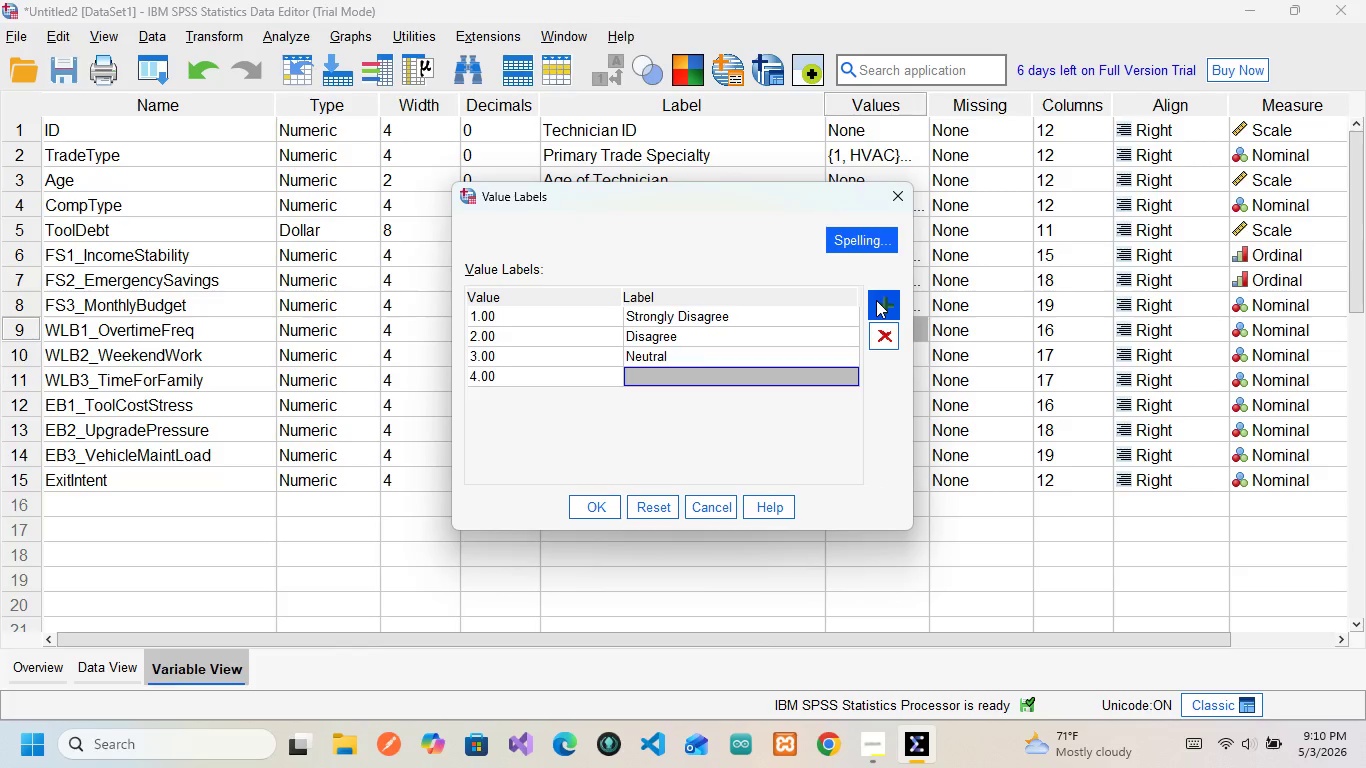 
type(Agree)
 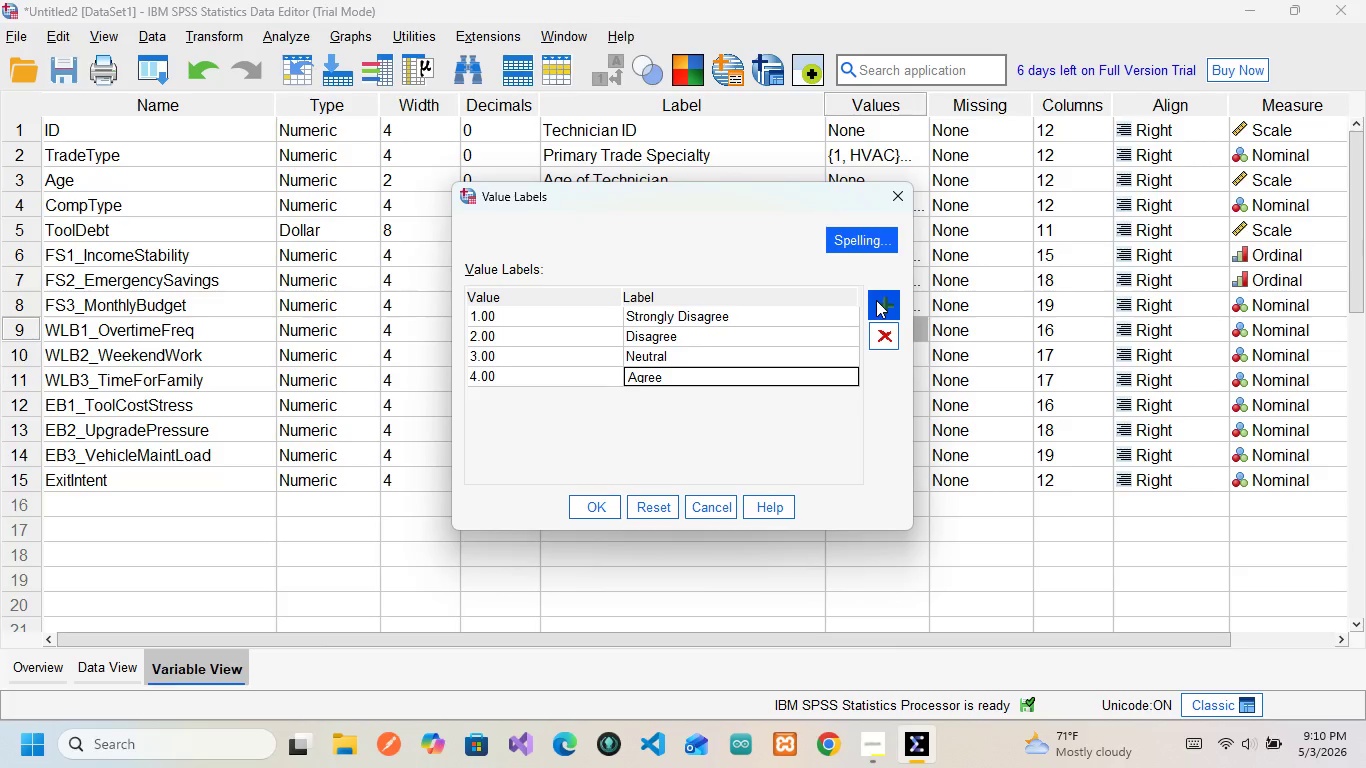 
left_click([876, 300])
 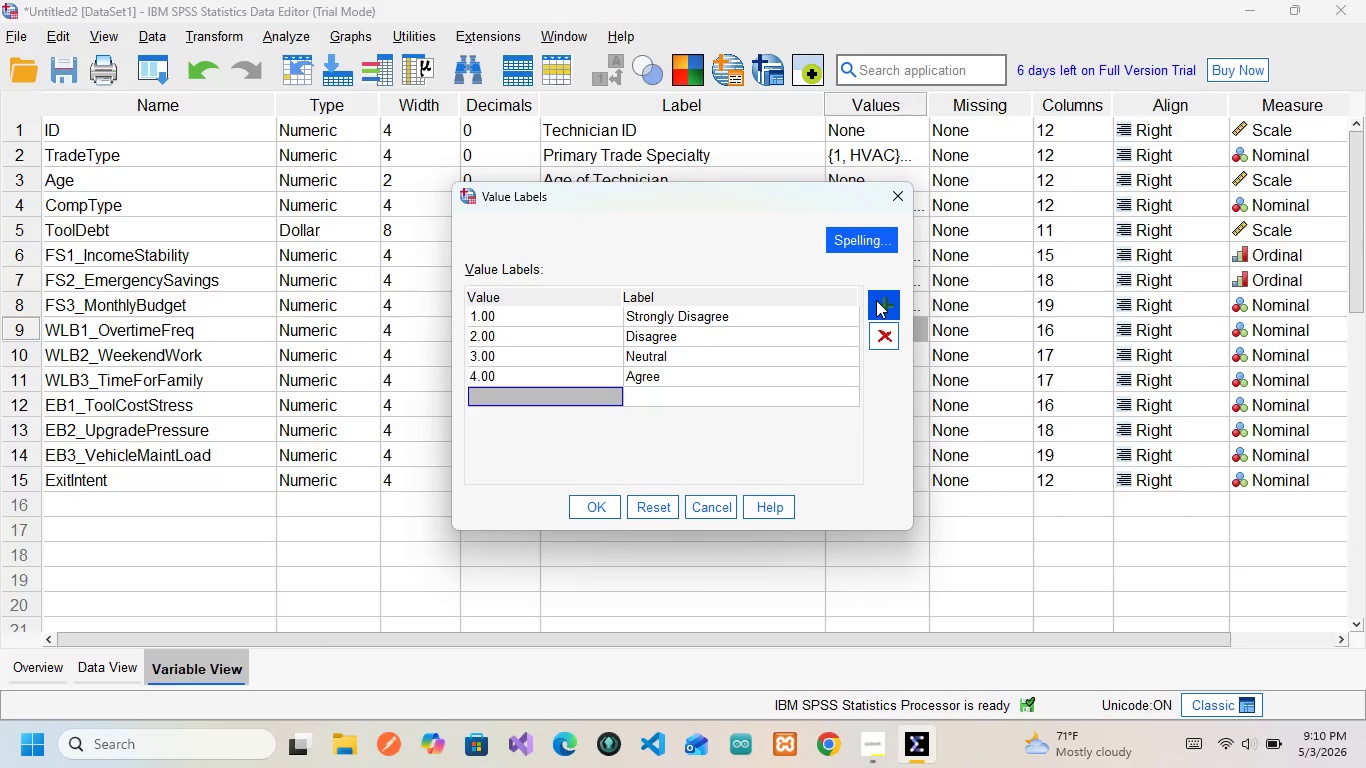 
wait(30.42)
 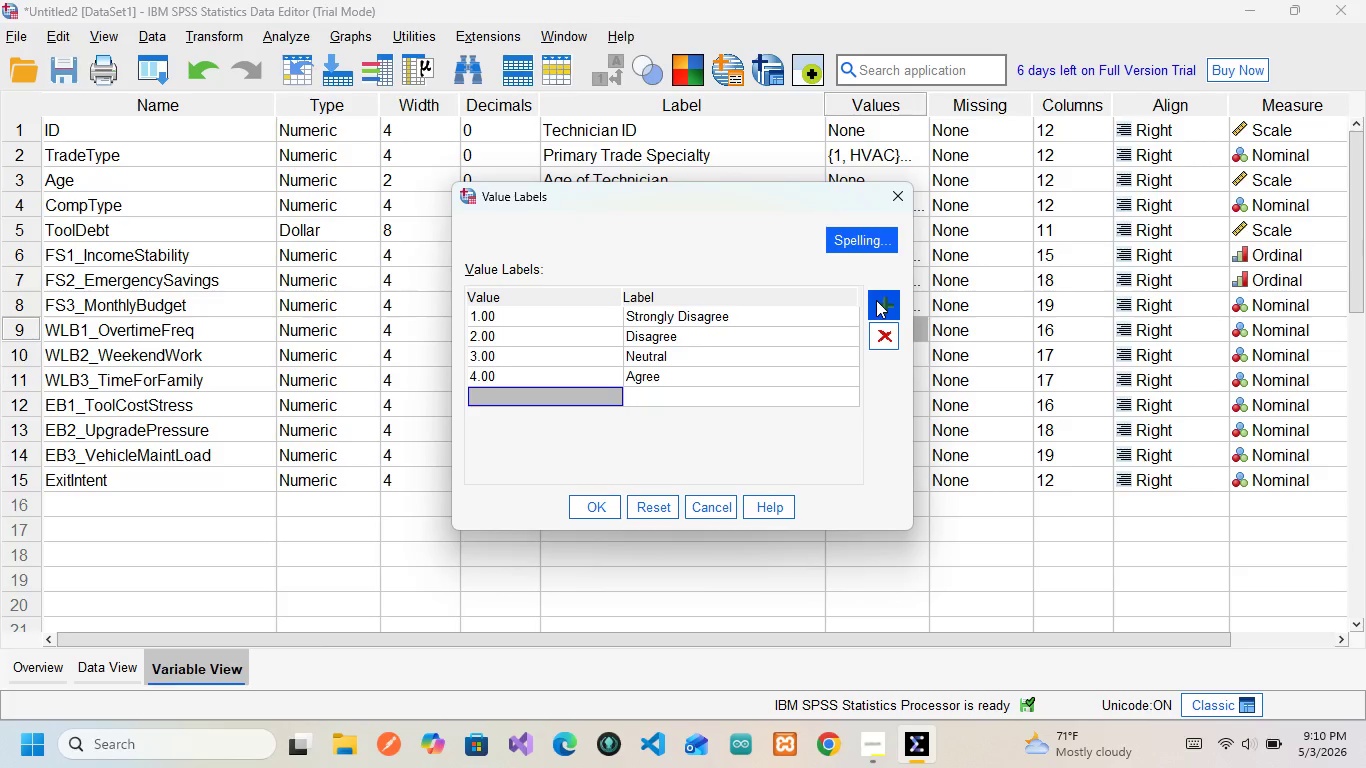 
key(5)
 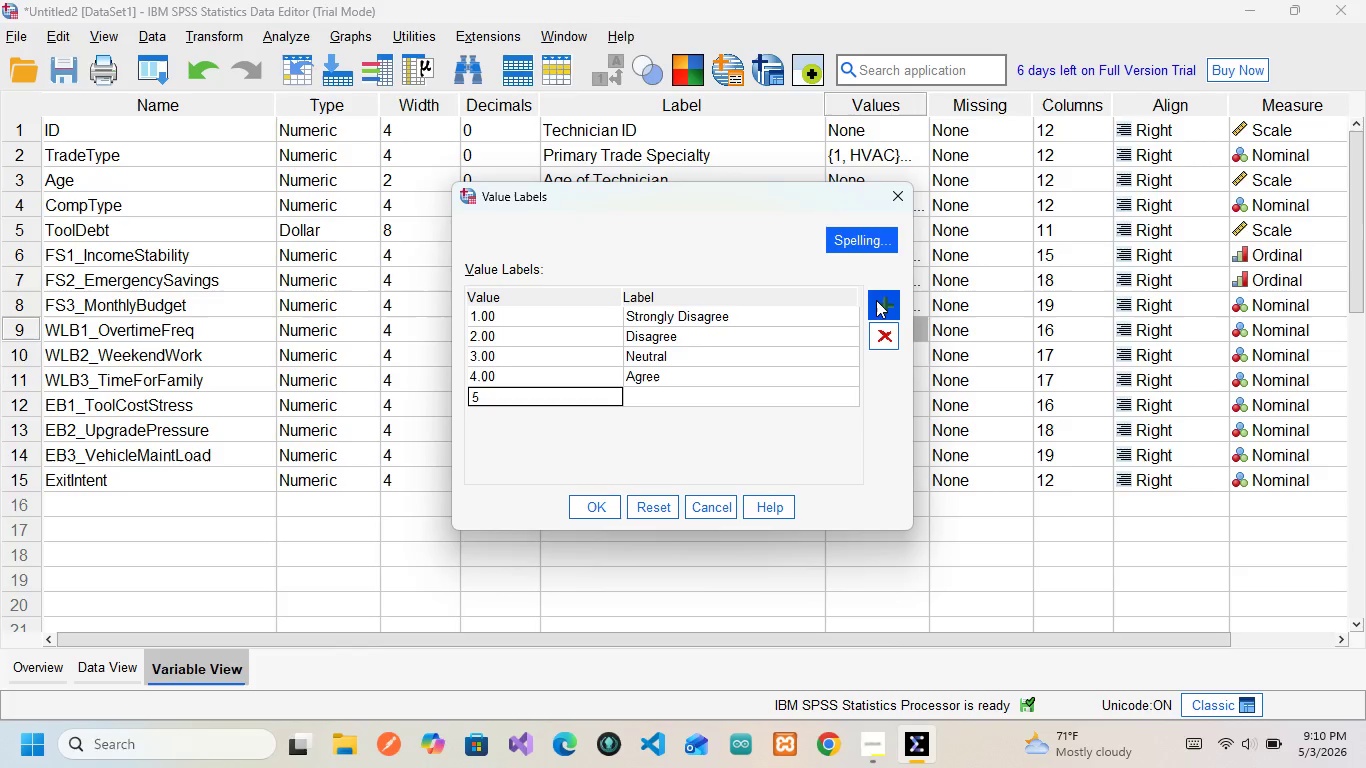 
key(ArrowRight)
 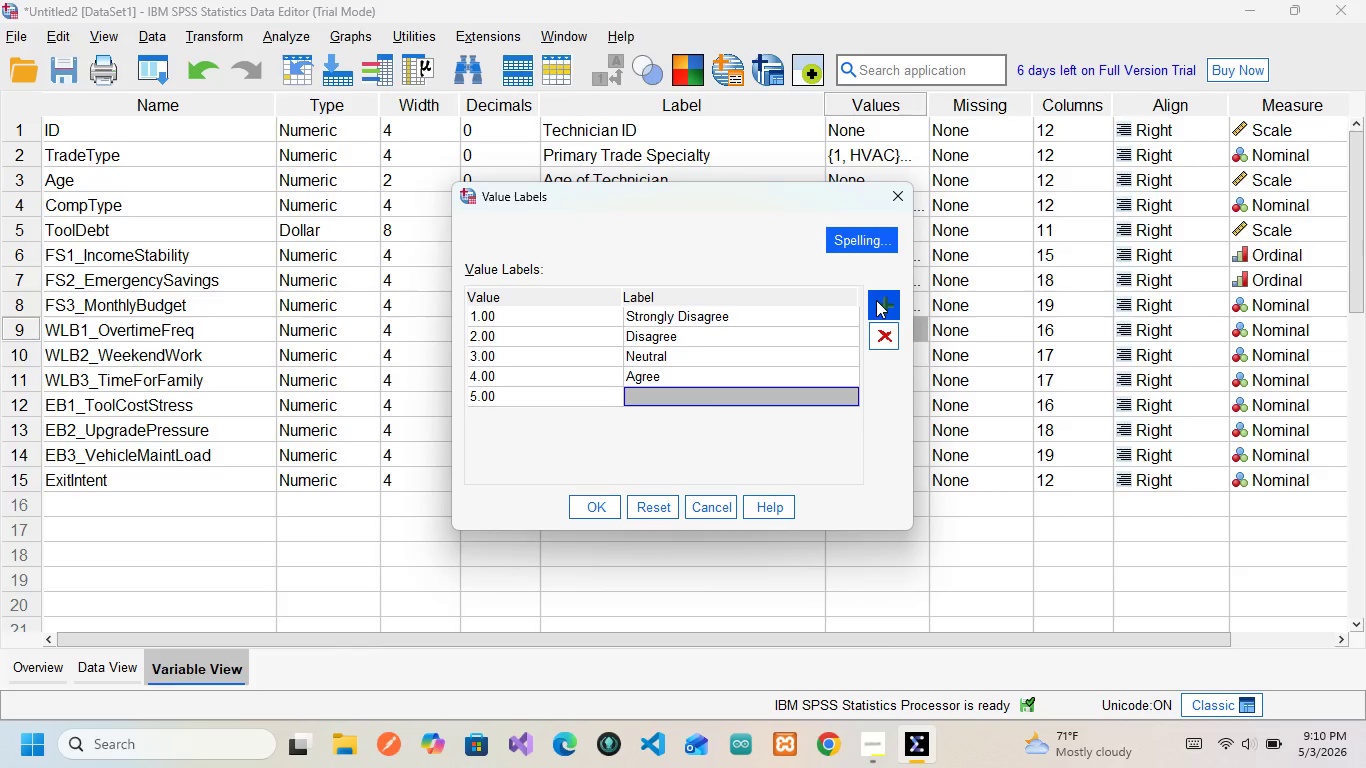 
type(Strongly Agree)
 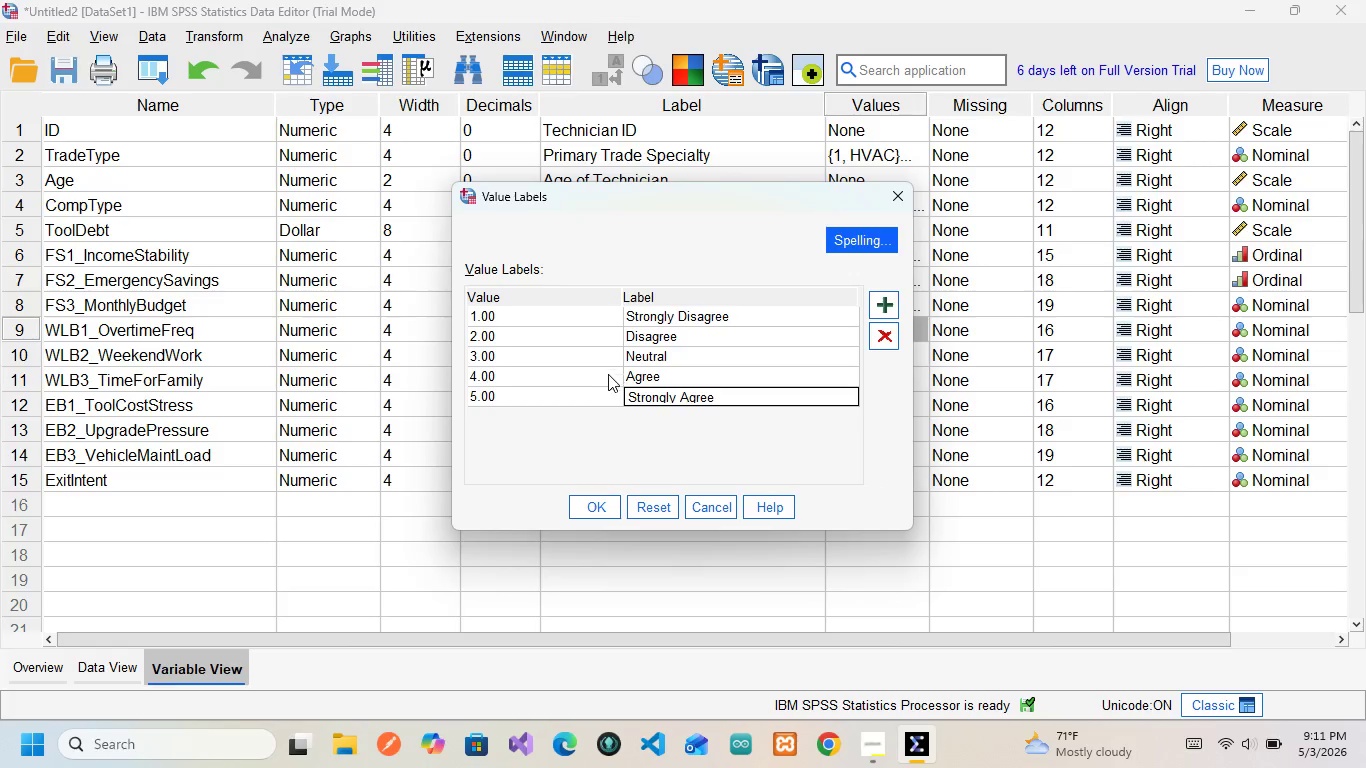 
wait(11.31)
 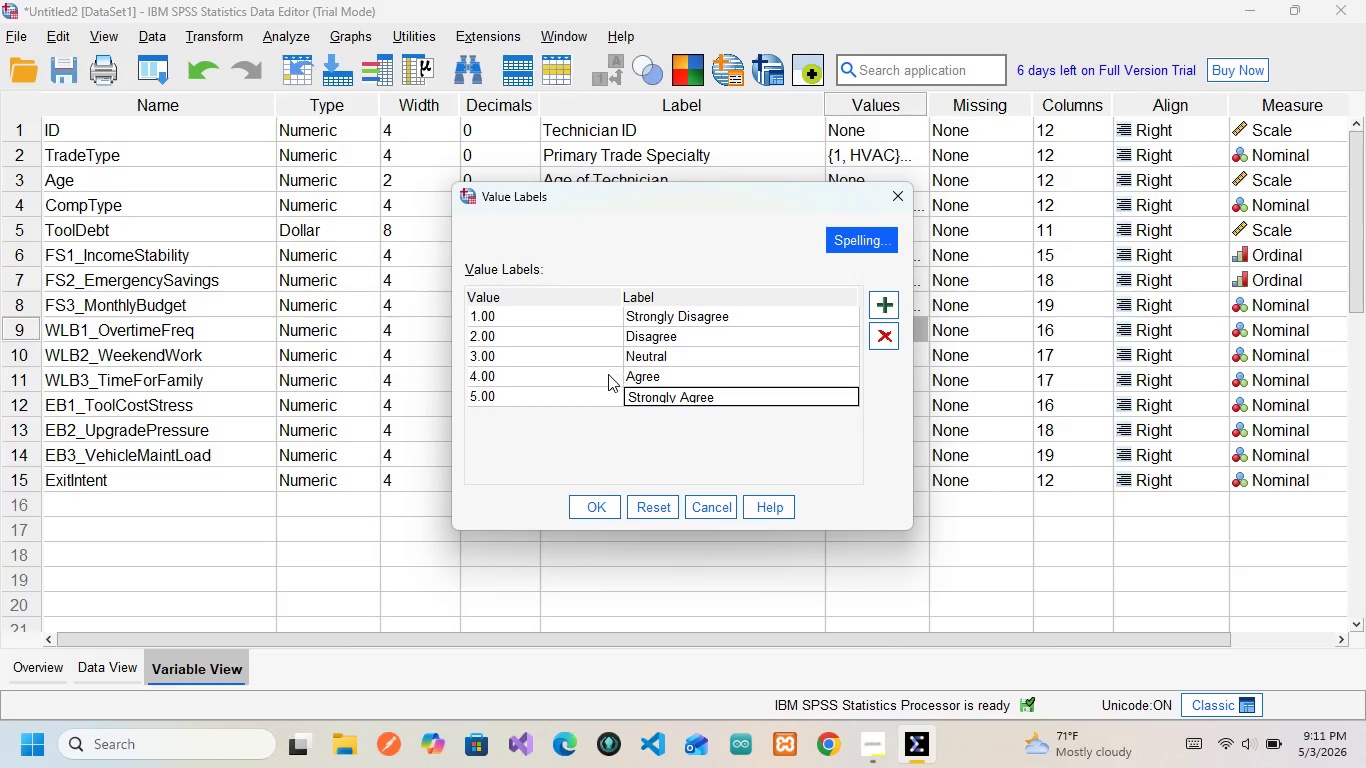 
left_click([588, 439])
 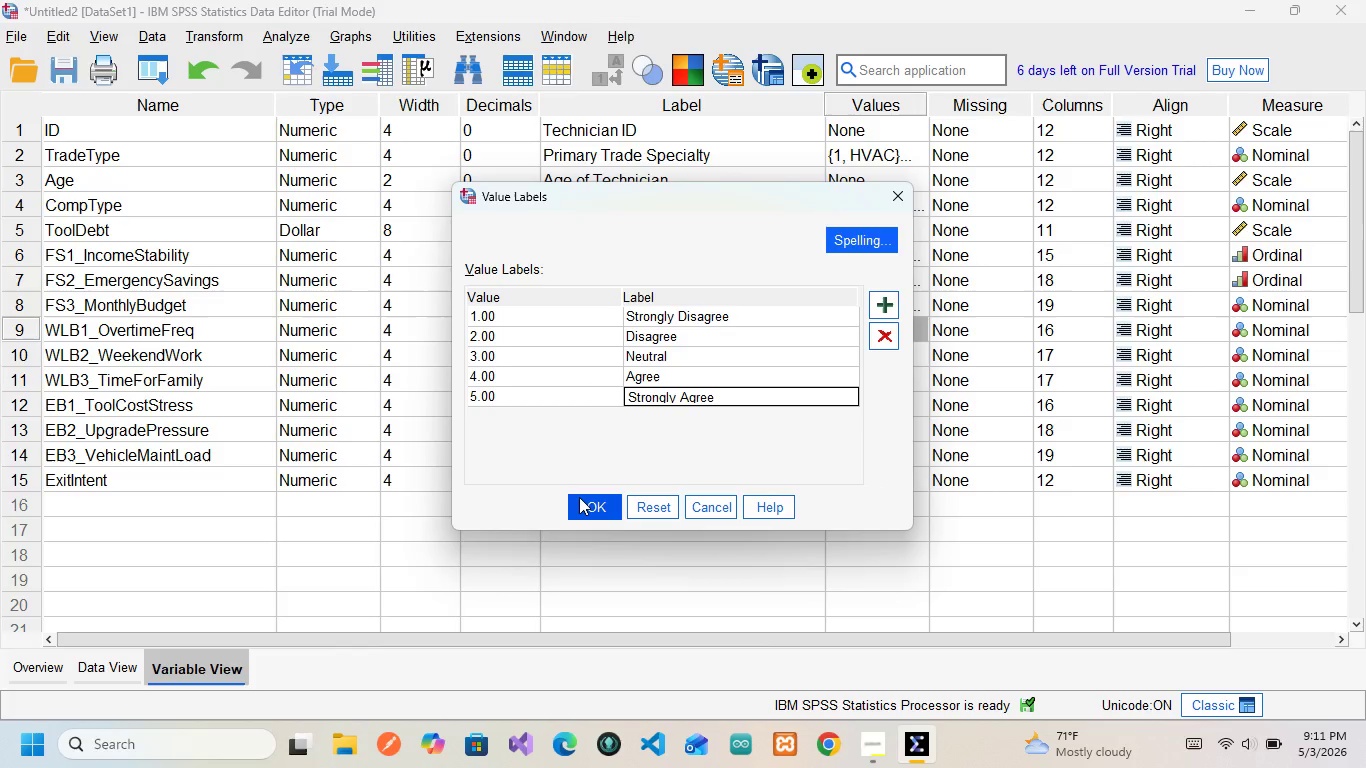 
left_click([579, 497])
 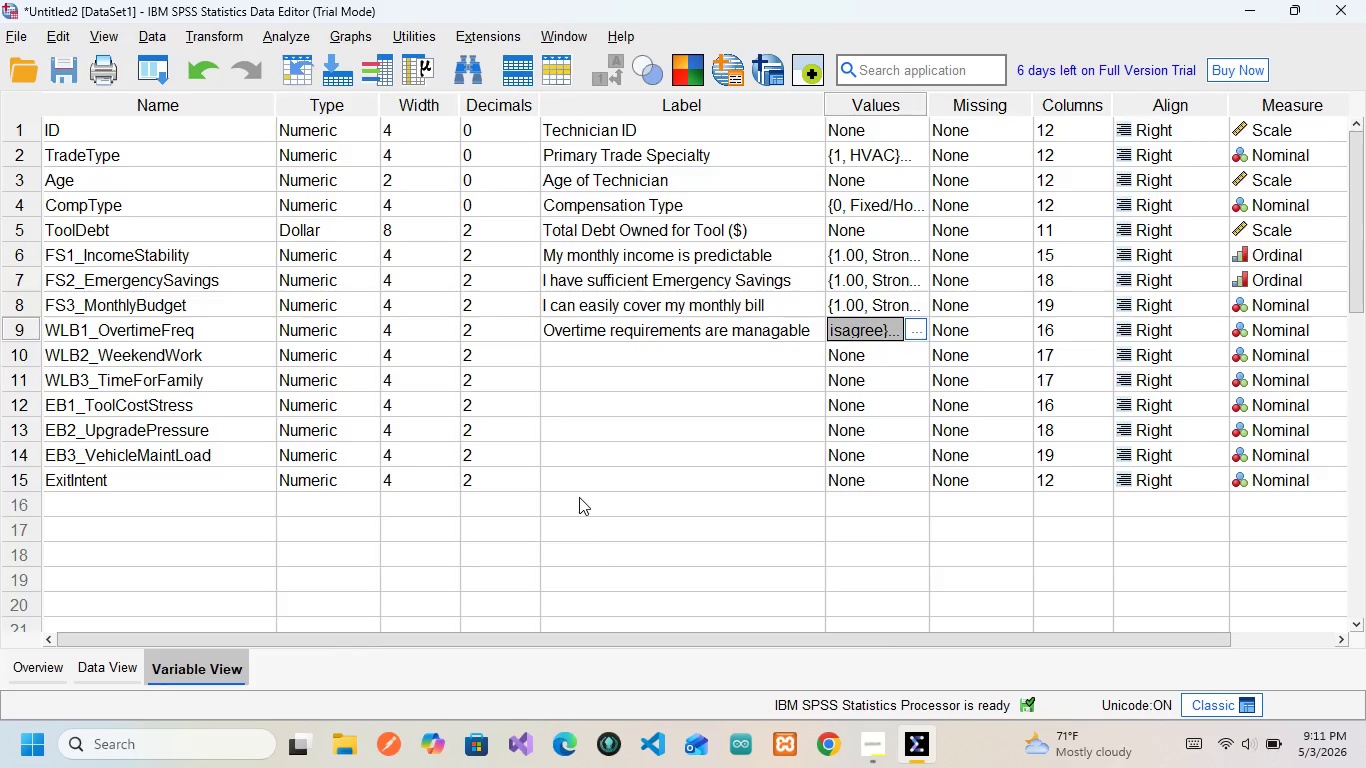 
wait(13.41)
 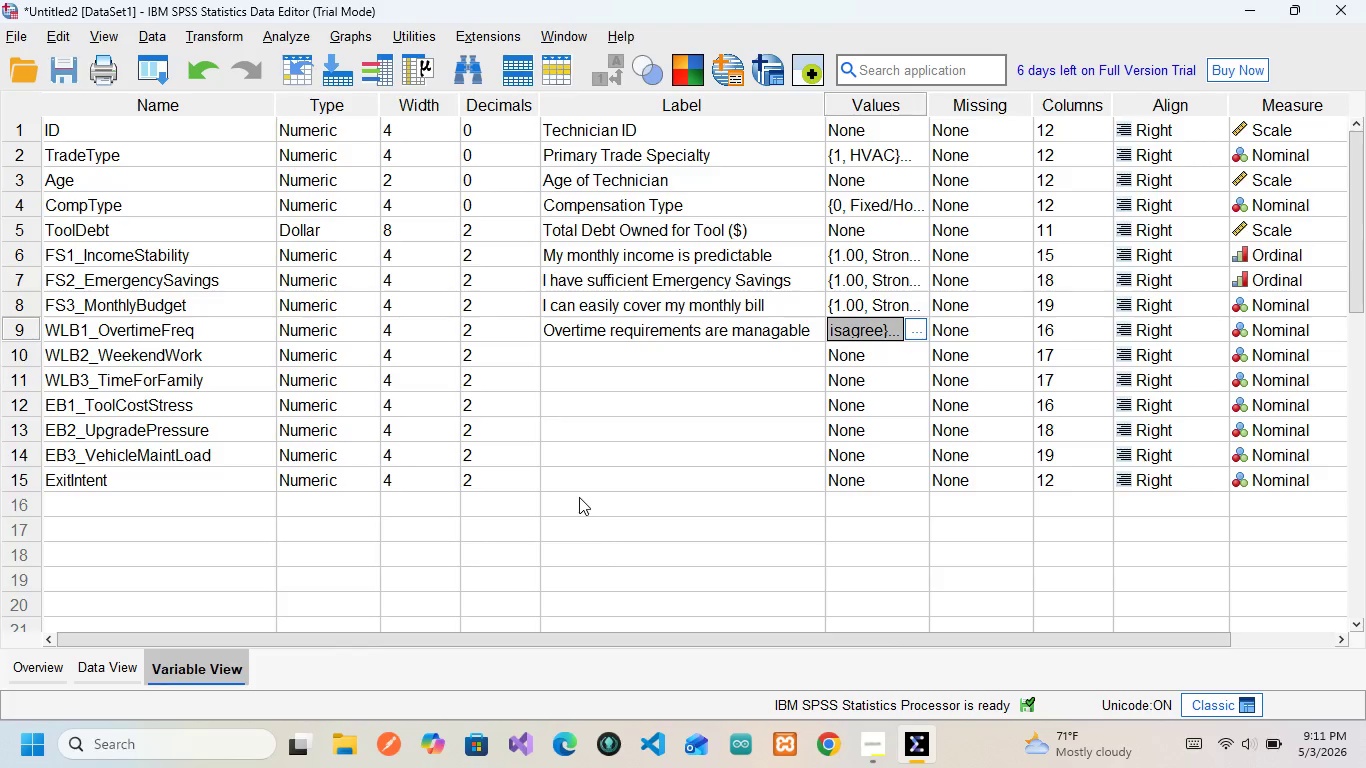 
left_click([195, 349])
 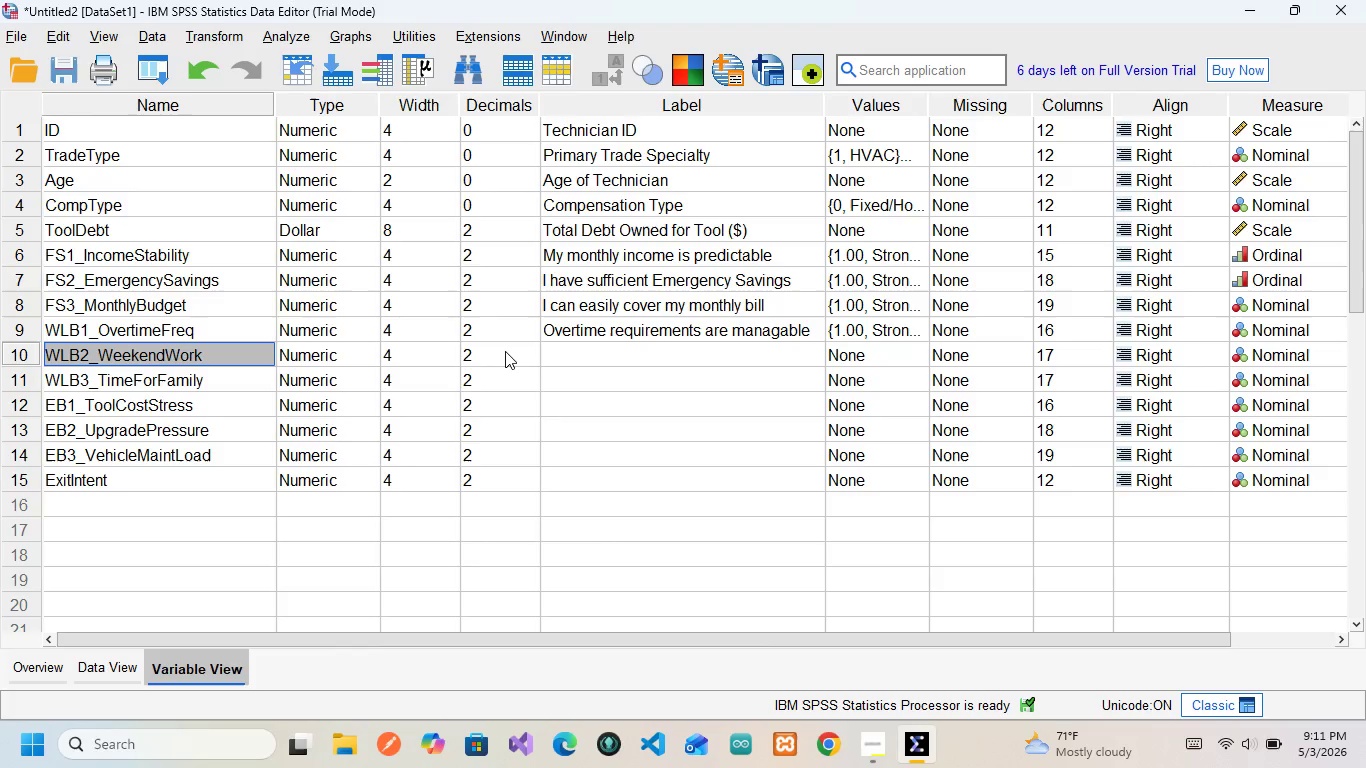 
left_click([603, 352])
 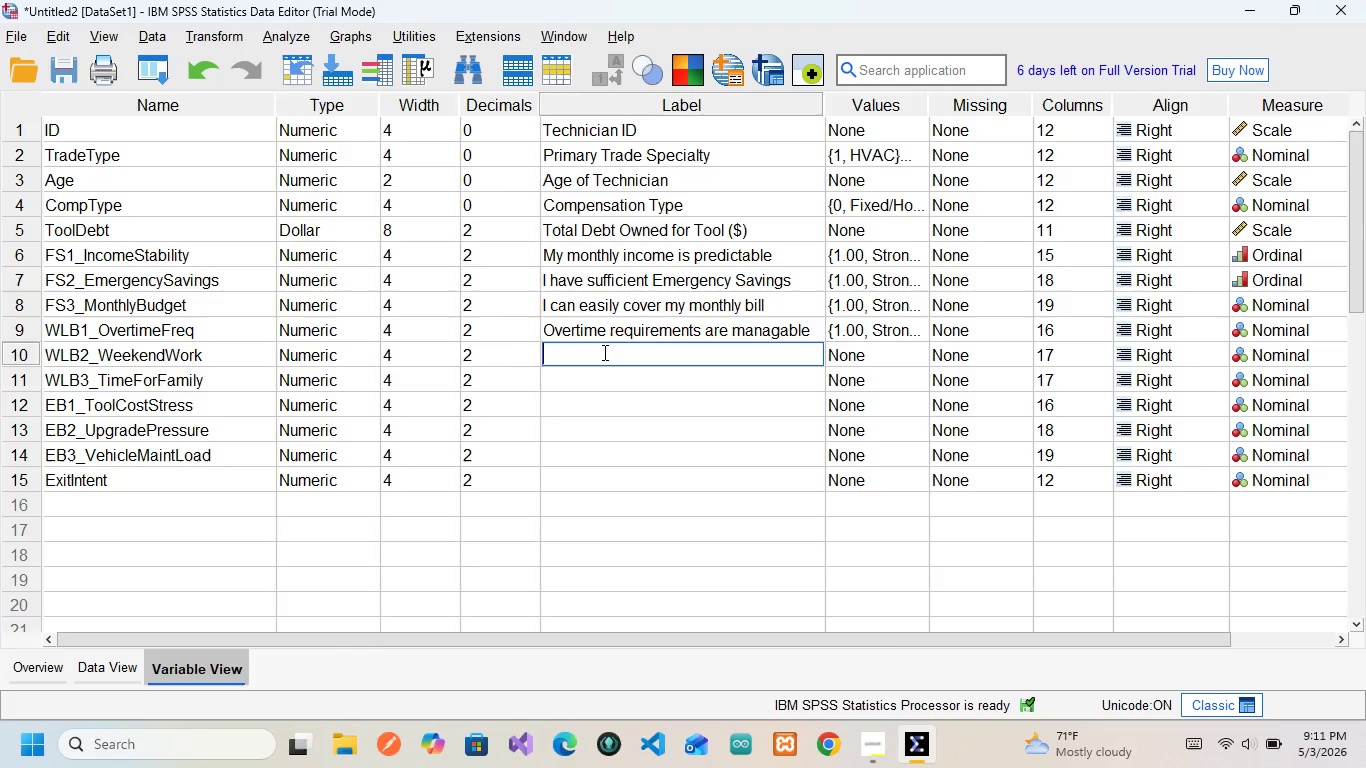 
wait(24.51)
 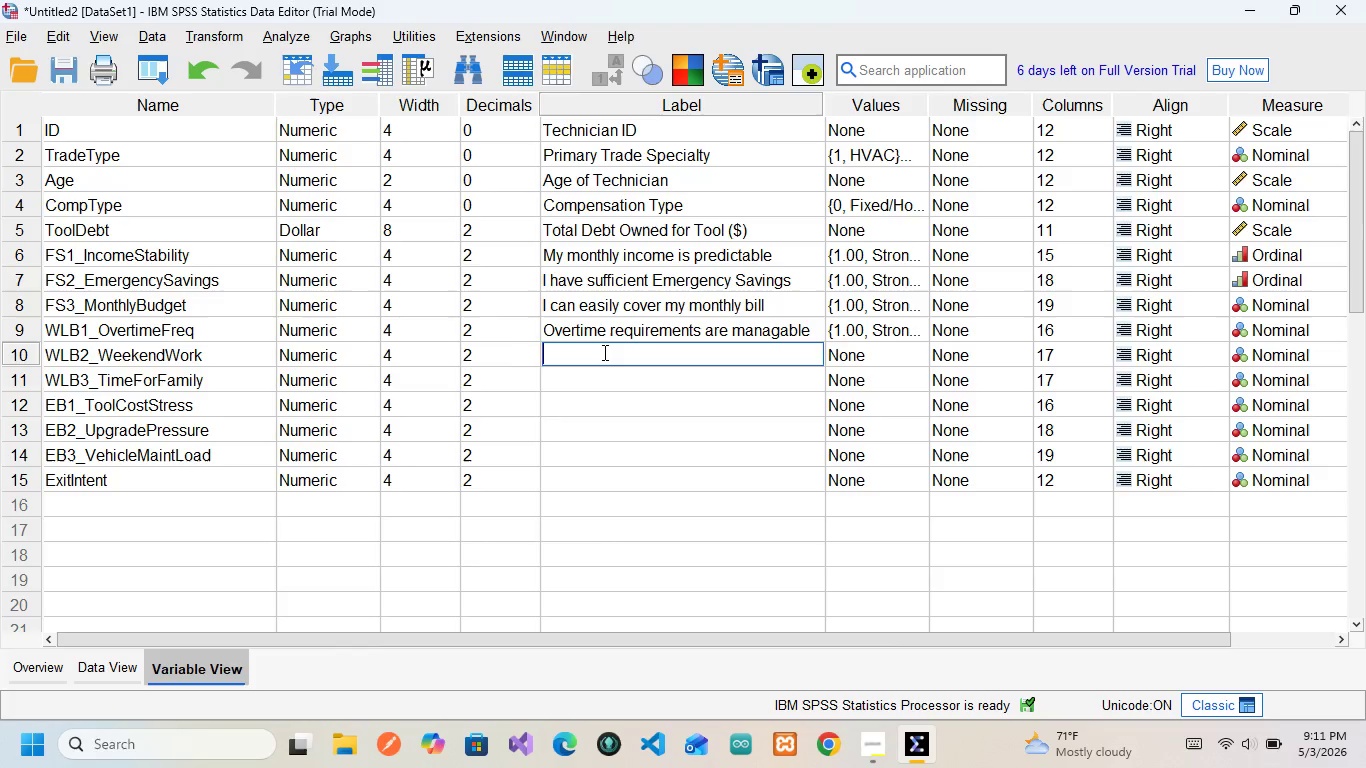 
left_click([627, 348])
 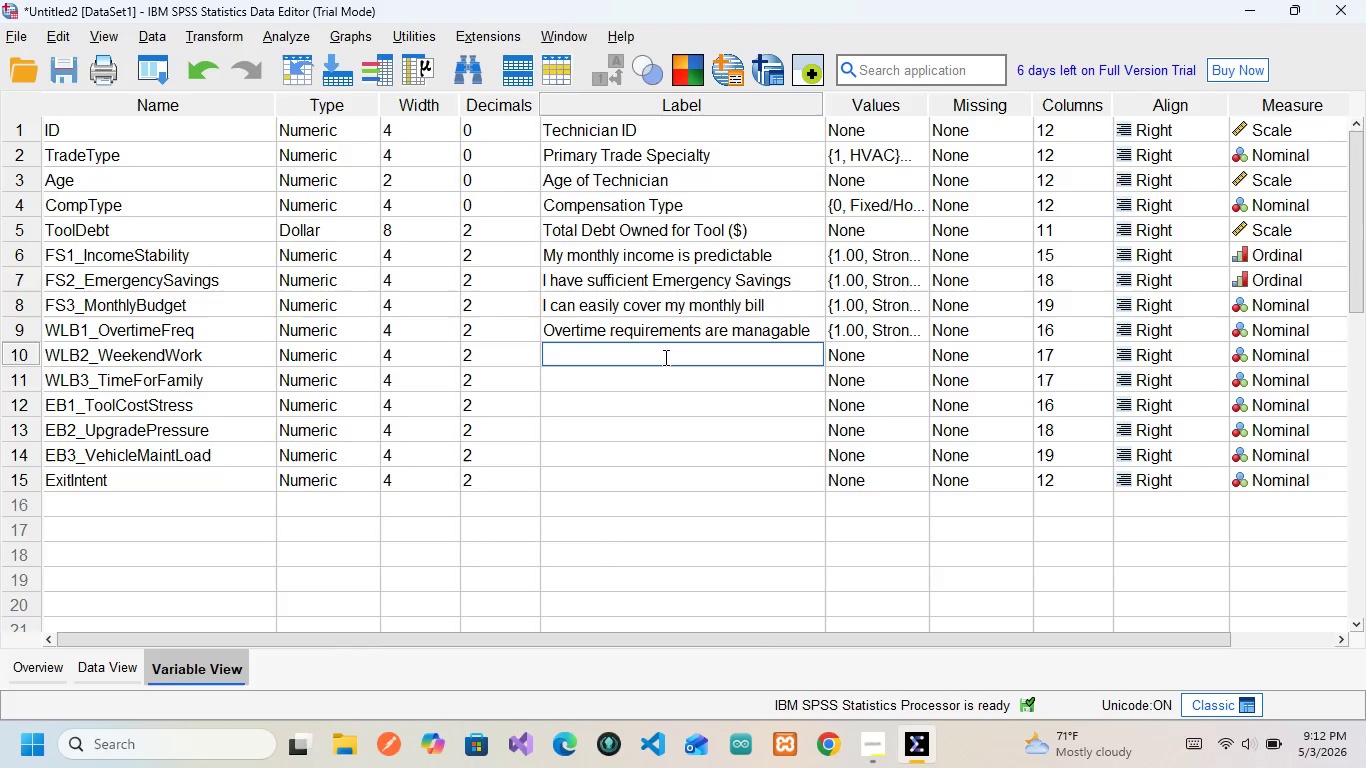 
wait(14.64)
 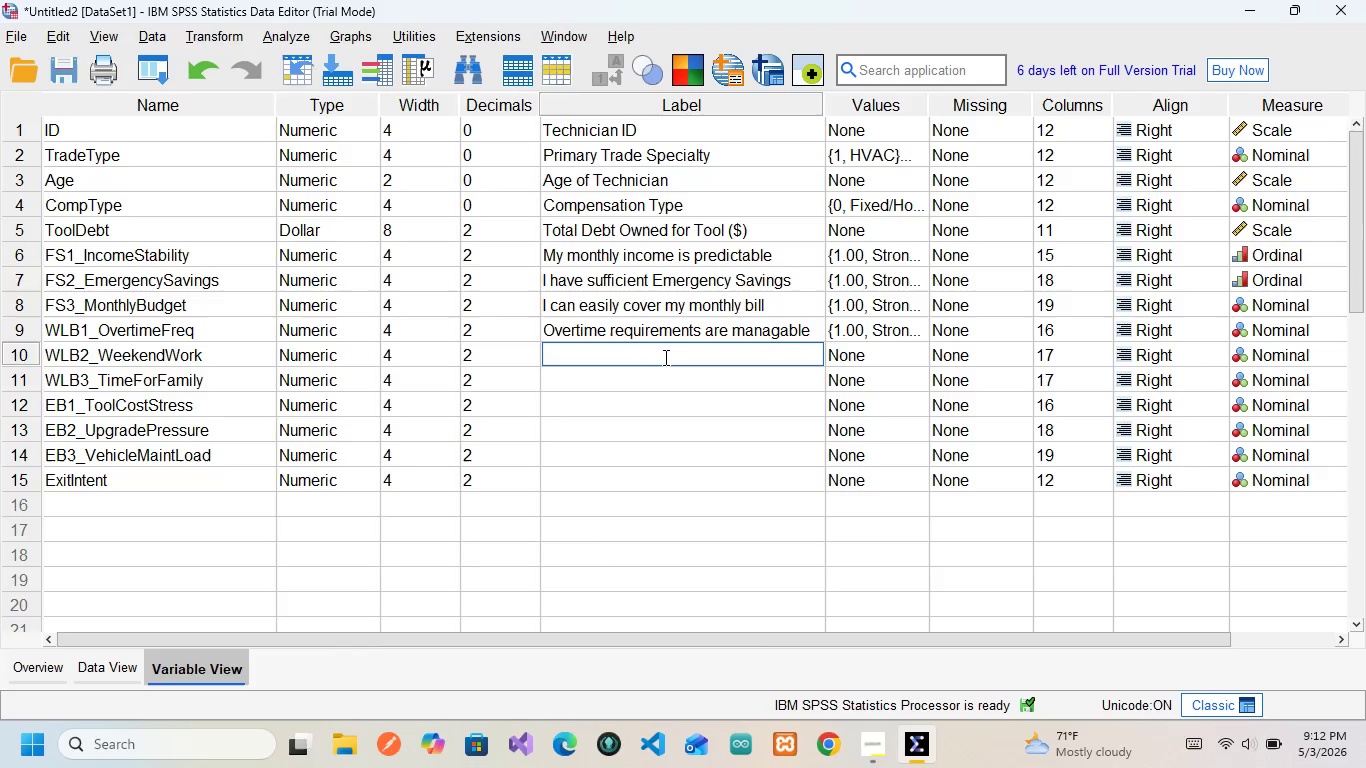 
left_click([657, 358])
 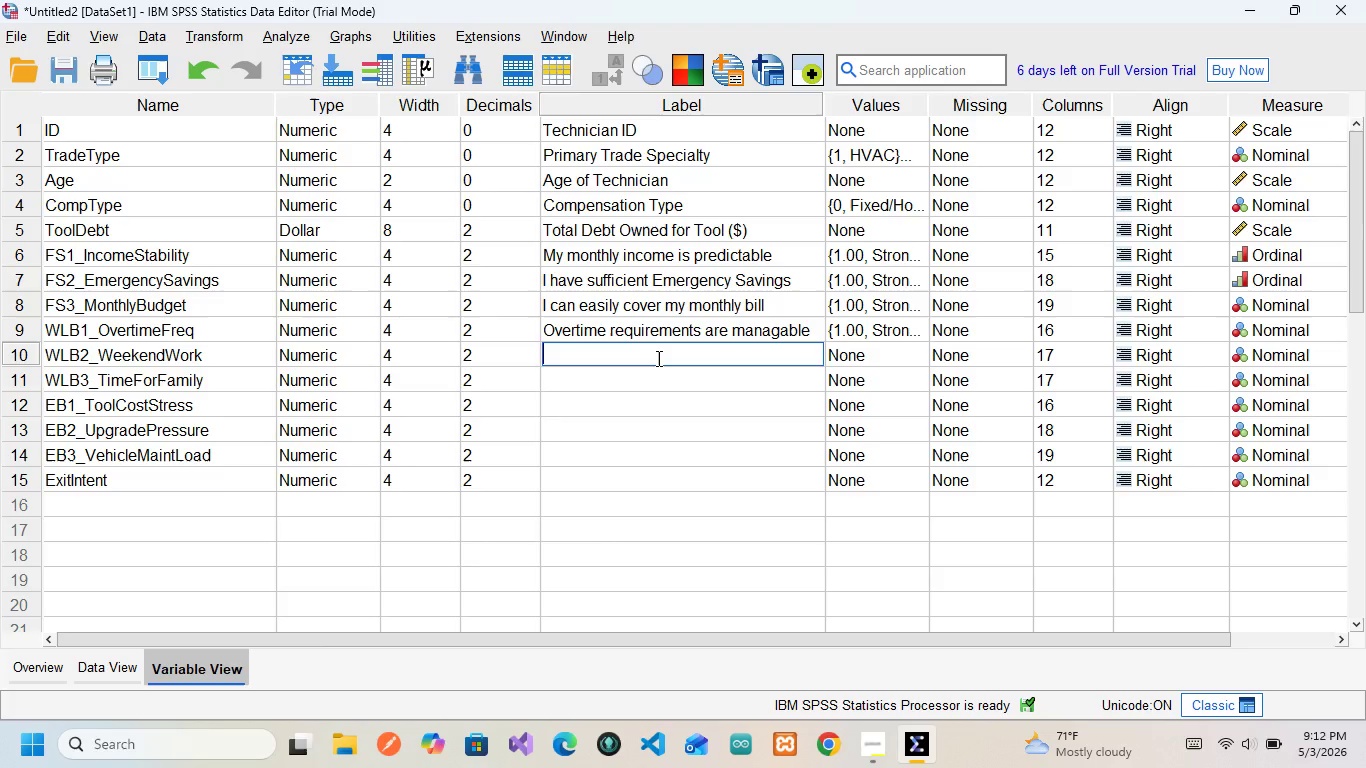 
left_click([657, 358])
 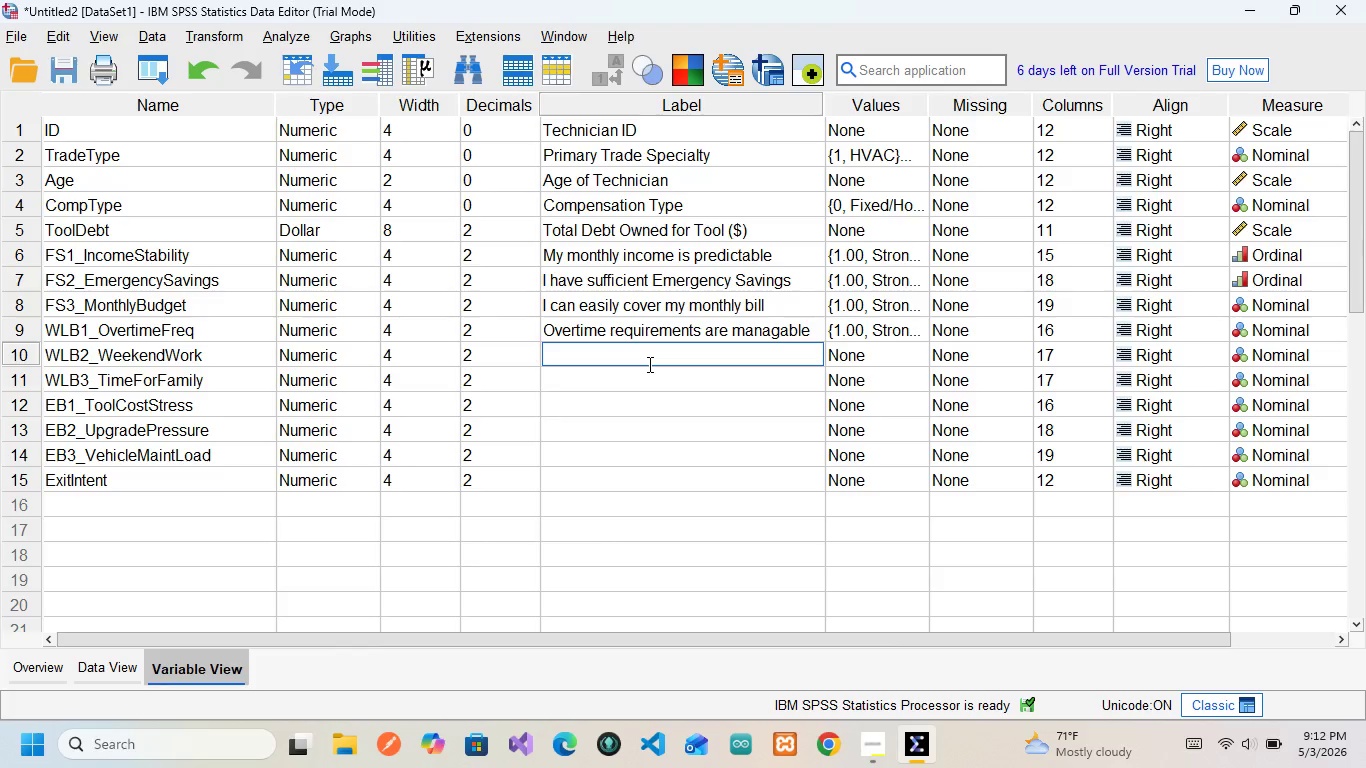 
wait(12.48)
 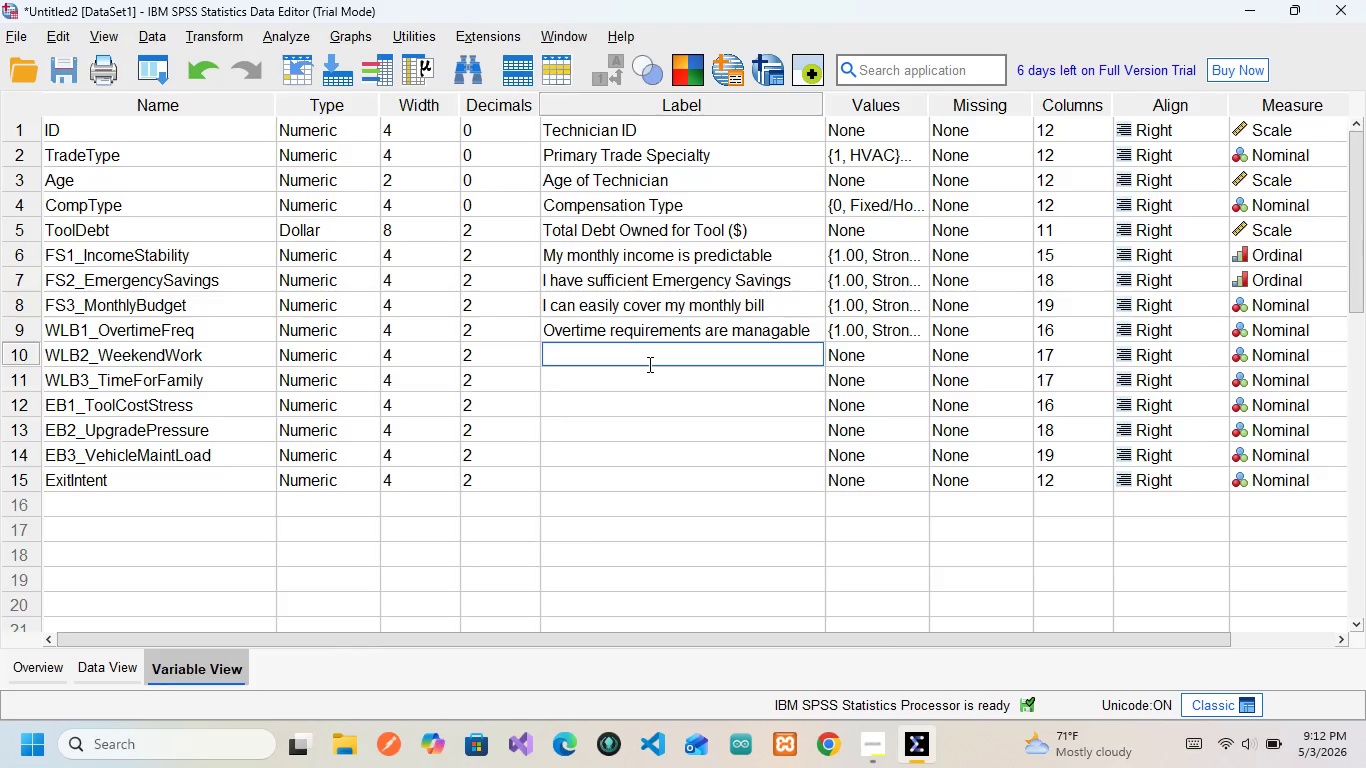 
key(CapsLock)
 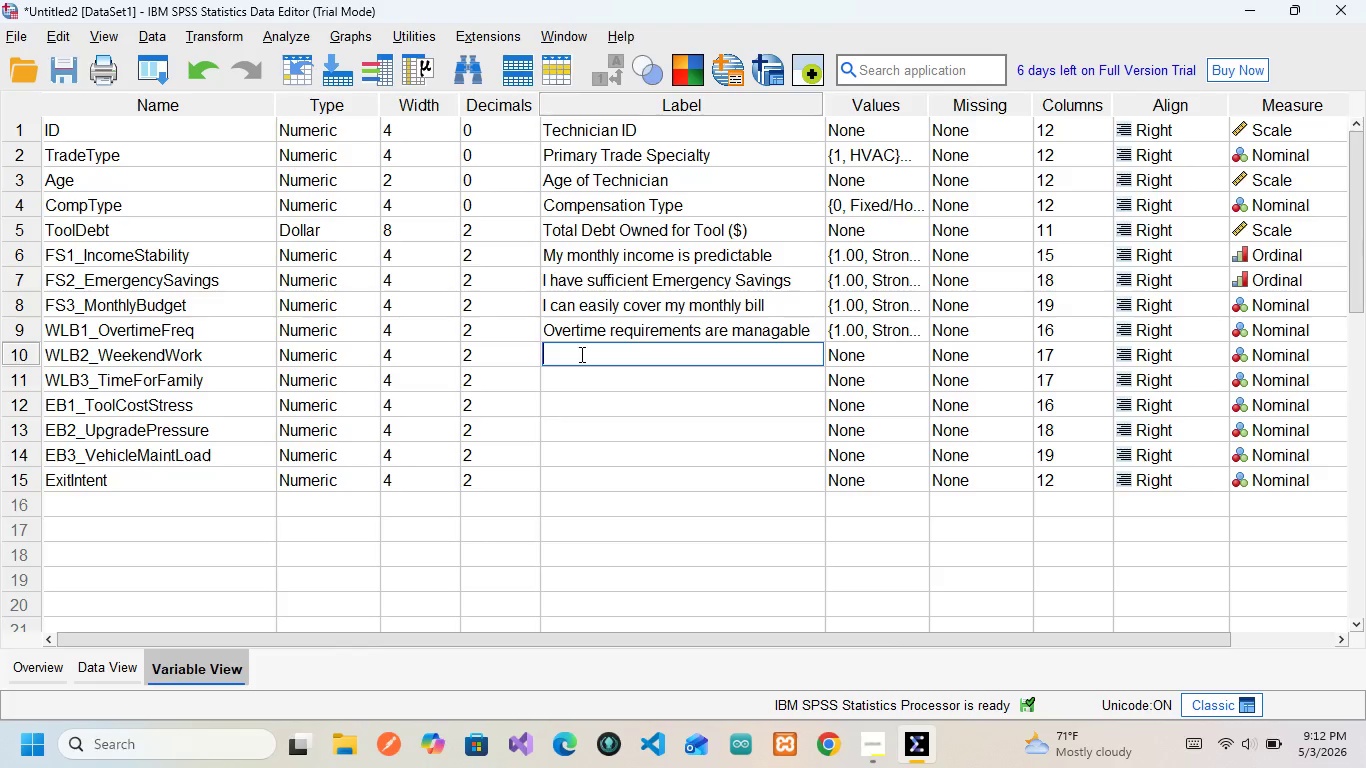 
wait(40.81)
 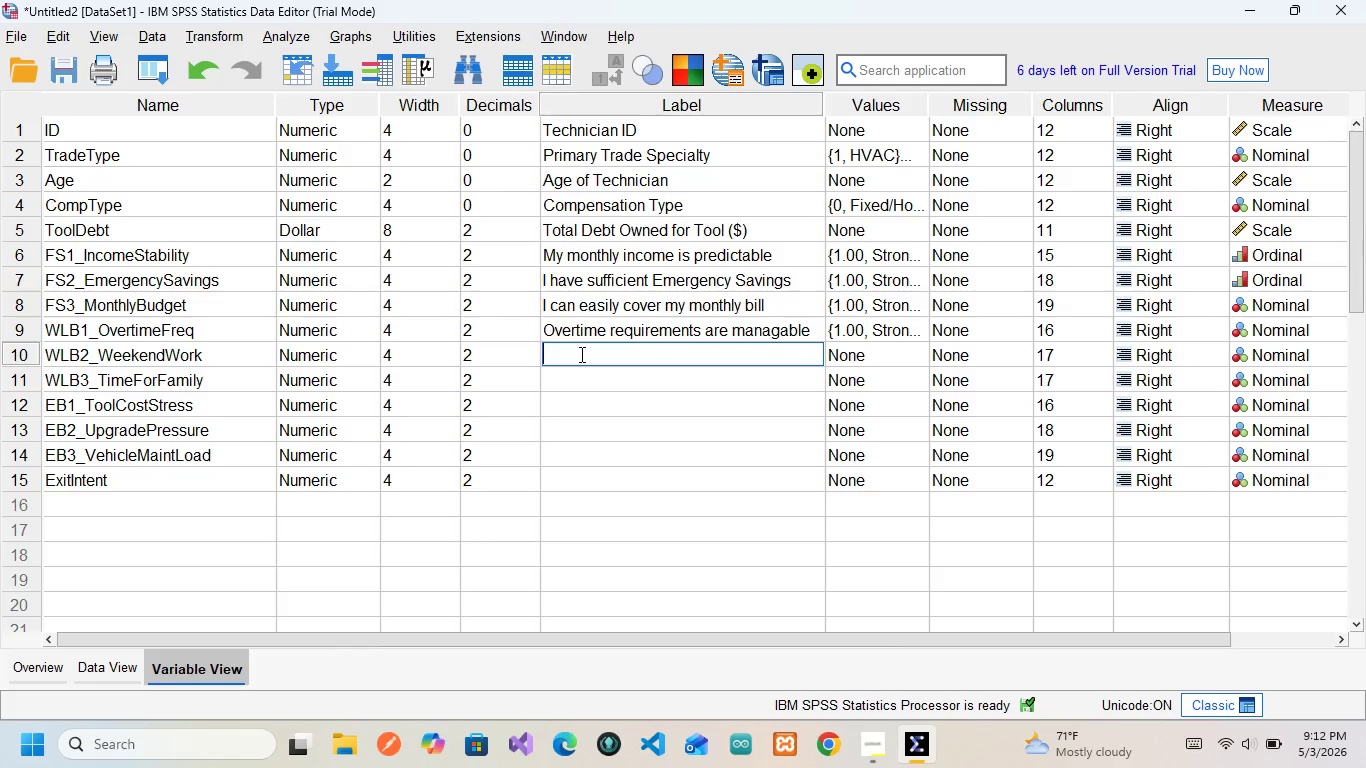 
left_click([570, 354])
 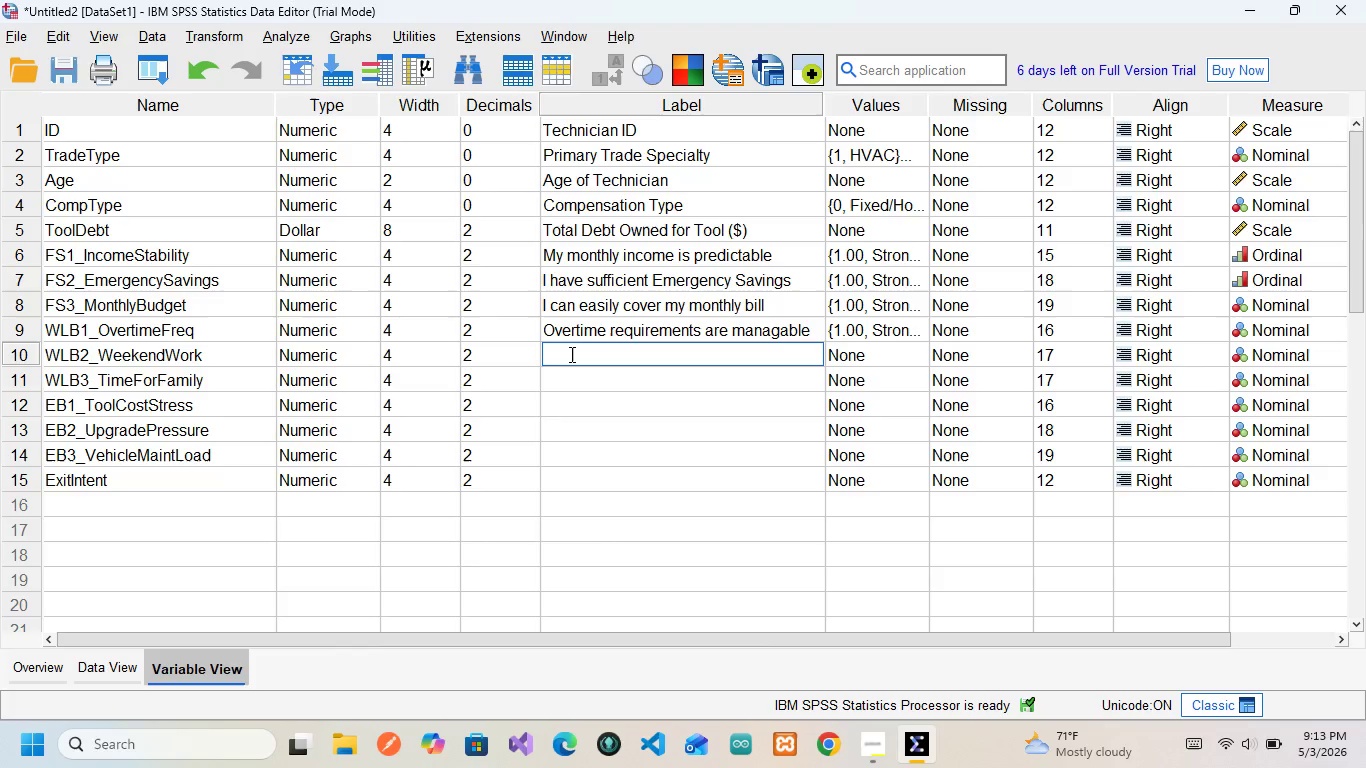 
wait(9.23)
 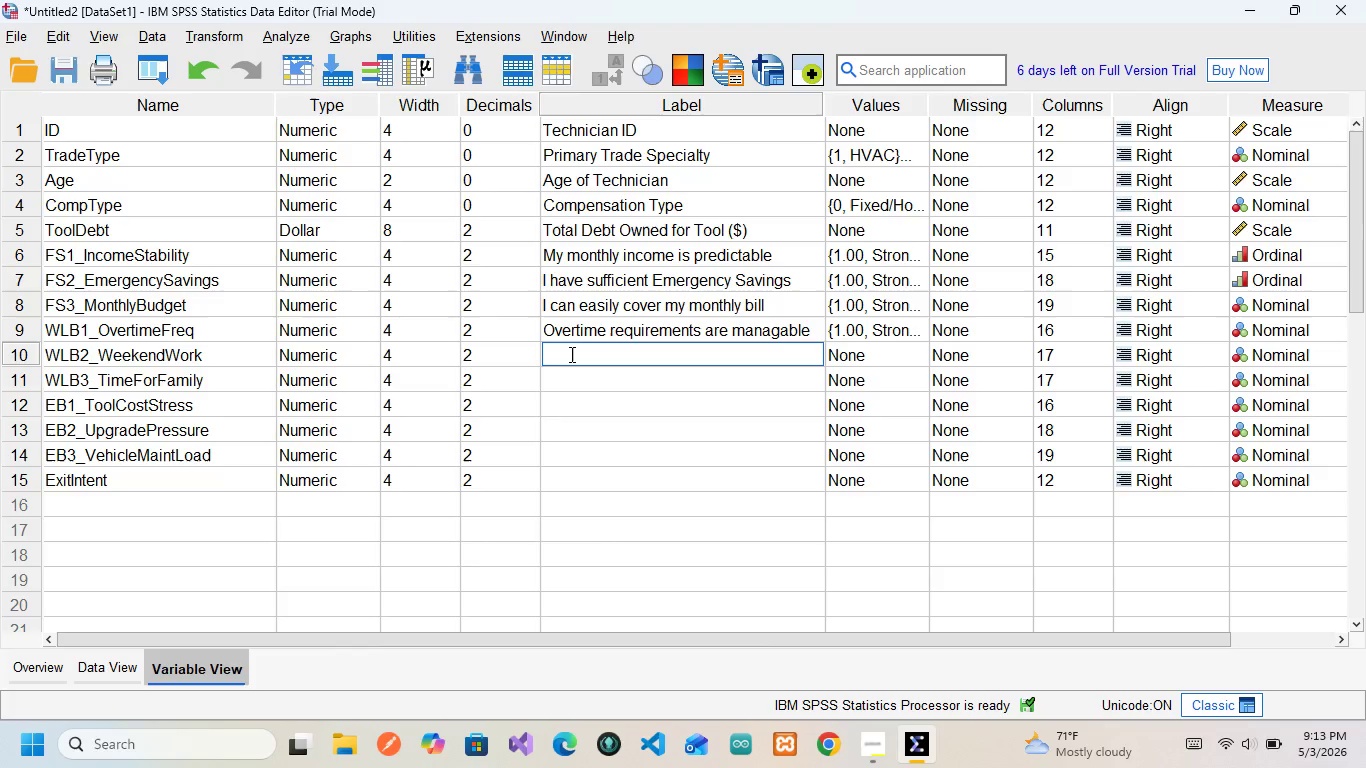 
type(Iam rarel)
 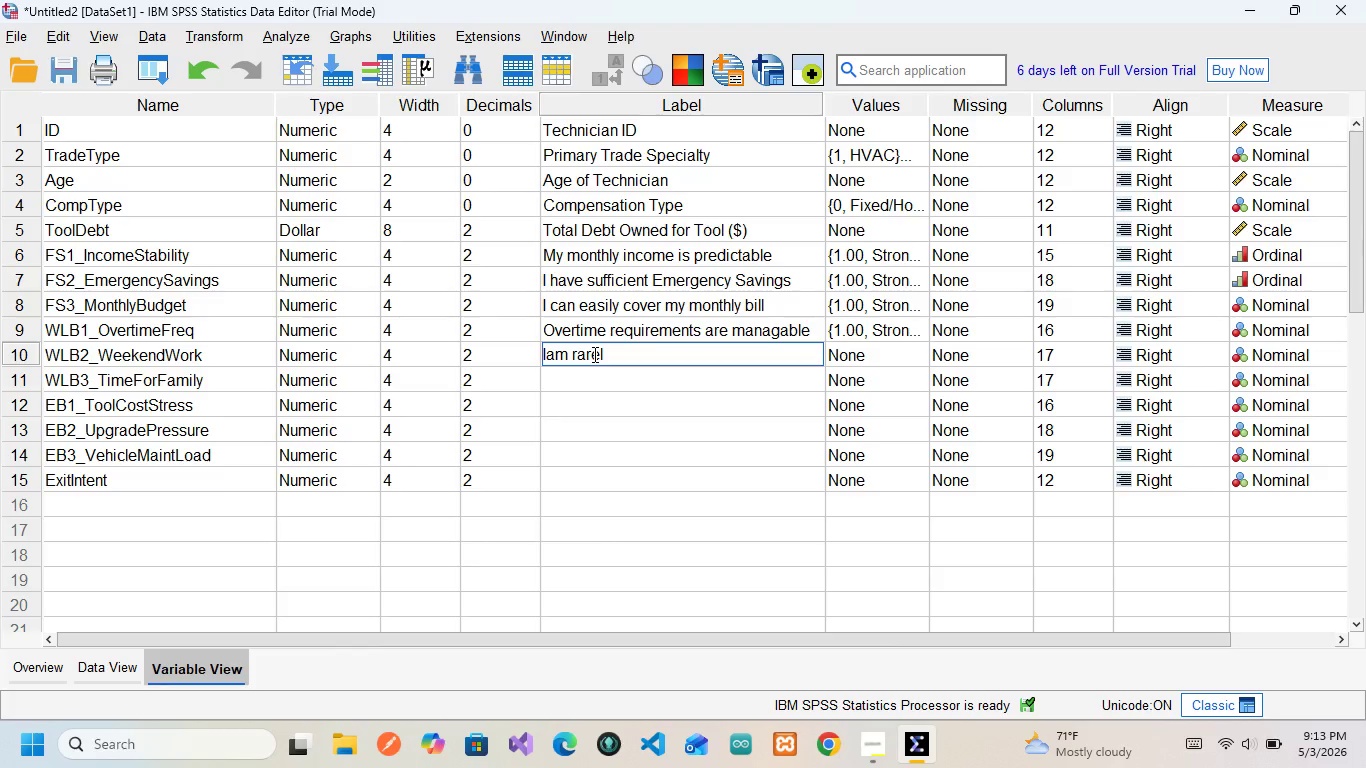 
wait(6.52)
 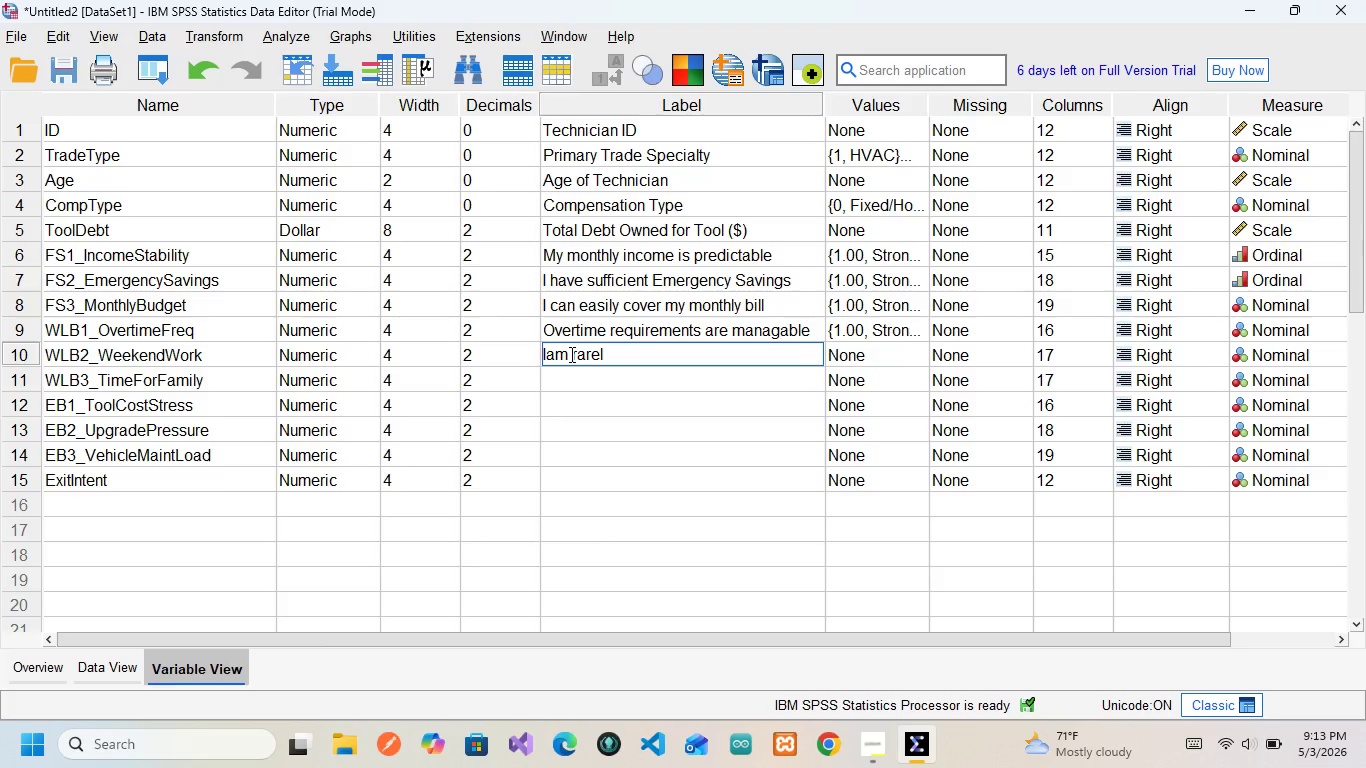 
left_click([548, 355])
 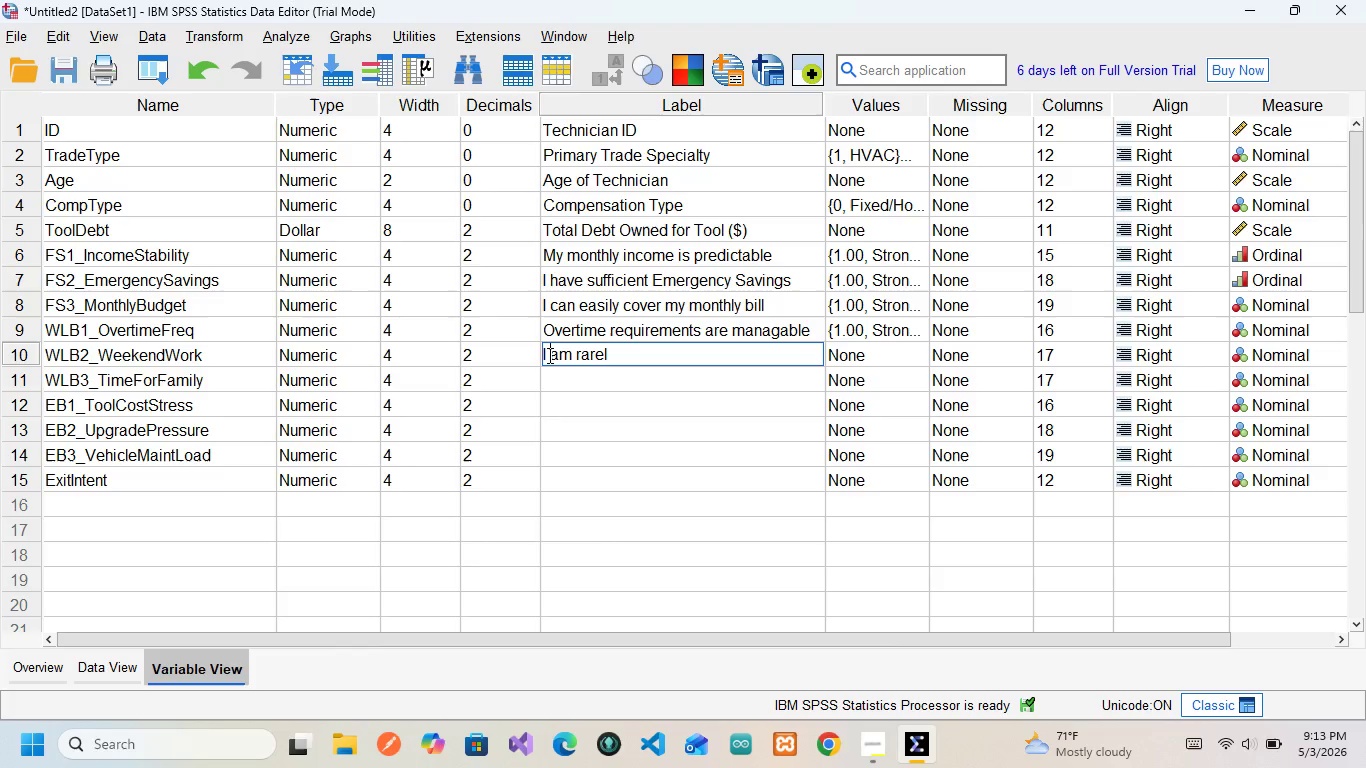 
key(Space)
 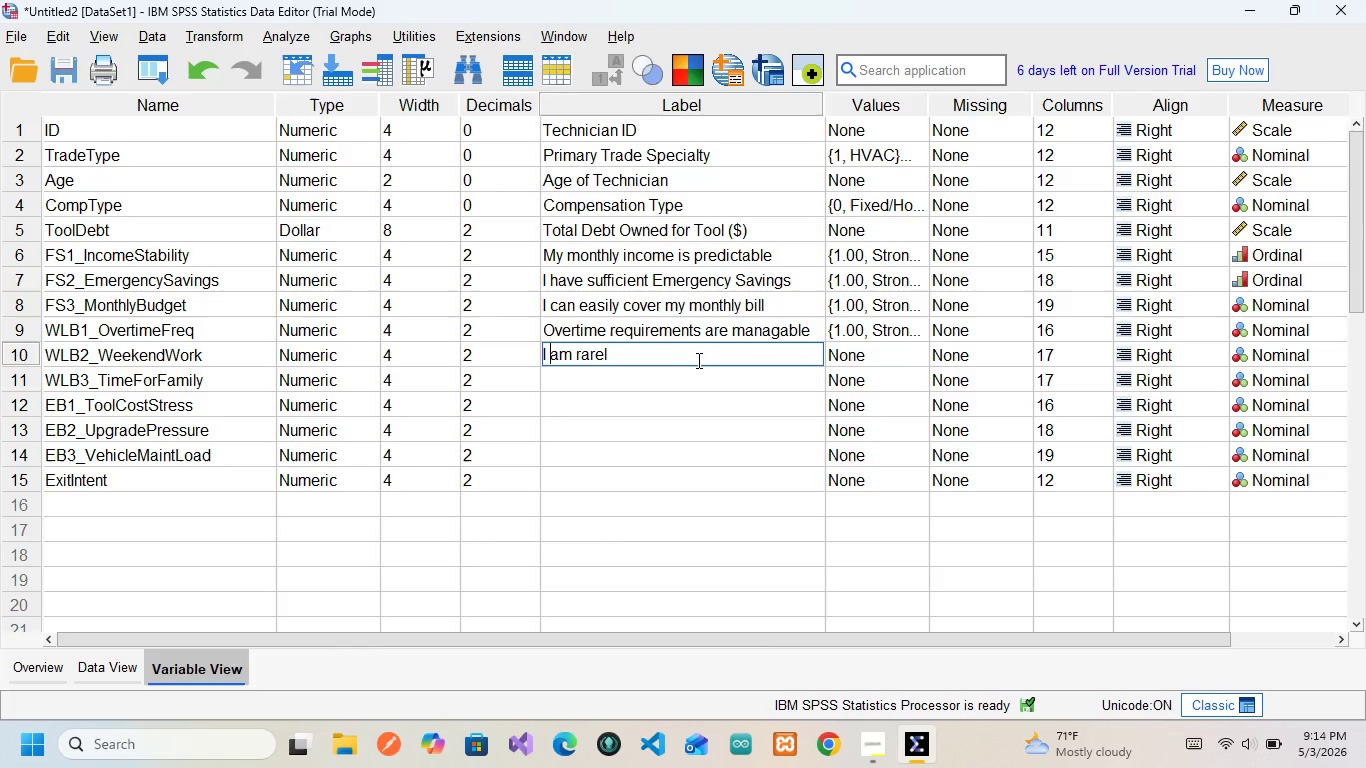 
wait(49.66)
 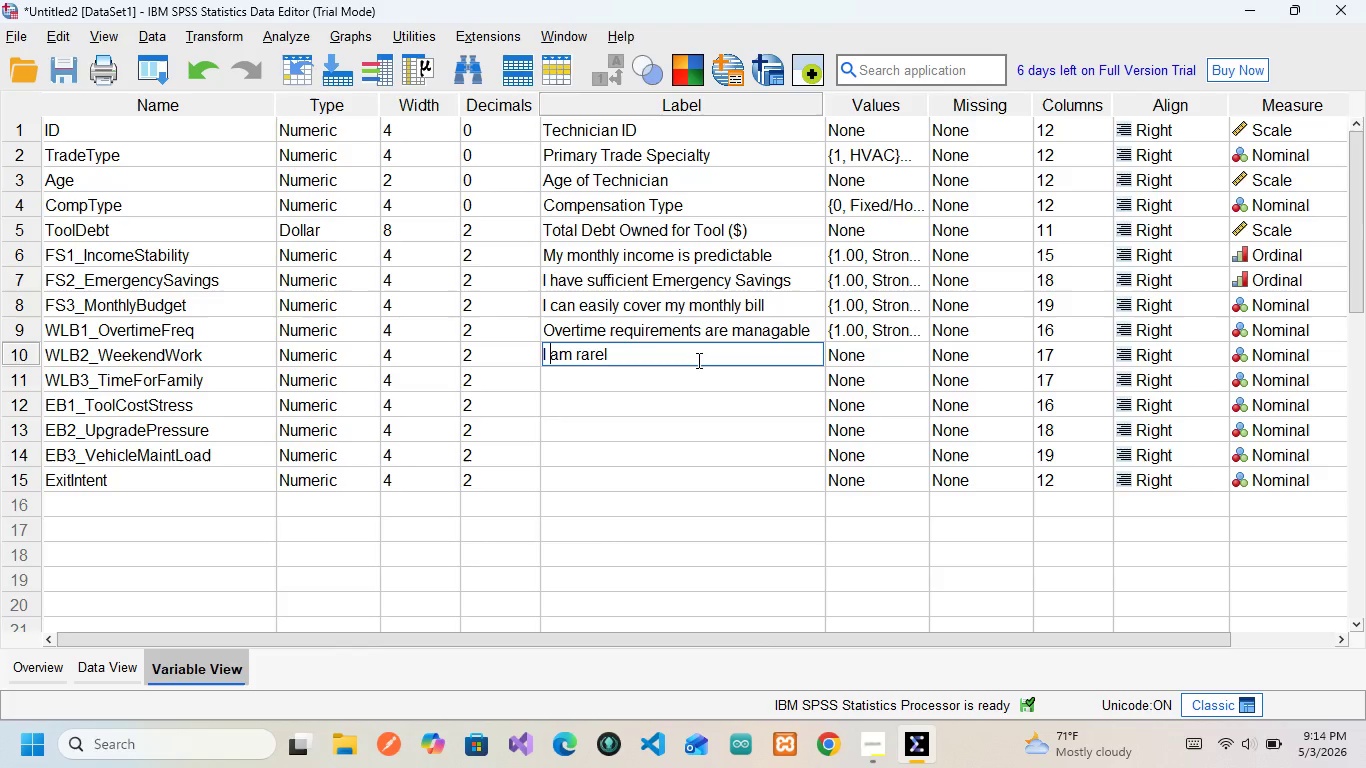 
left_click([690, 346])
 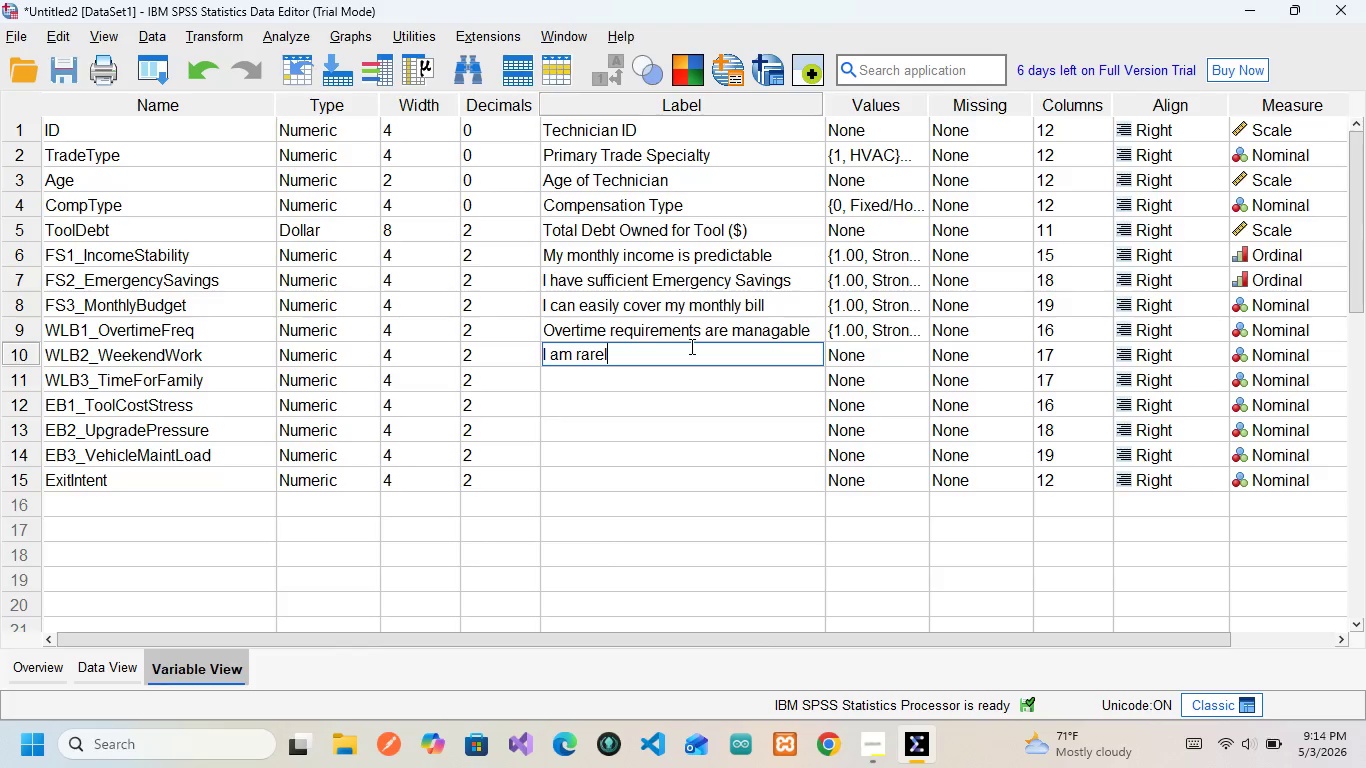 
type(ey)
key(Backspace)
key(Backspace)
type(y )
 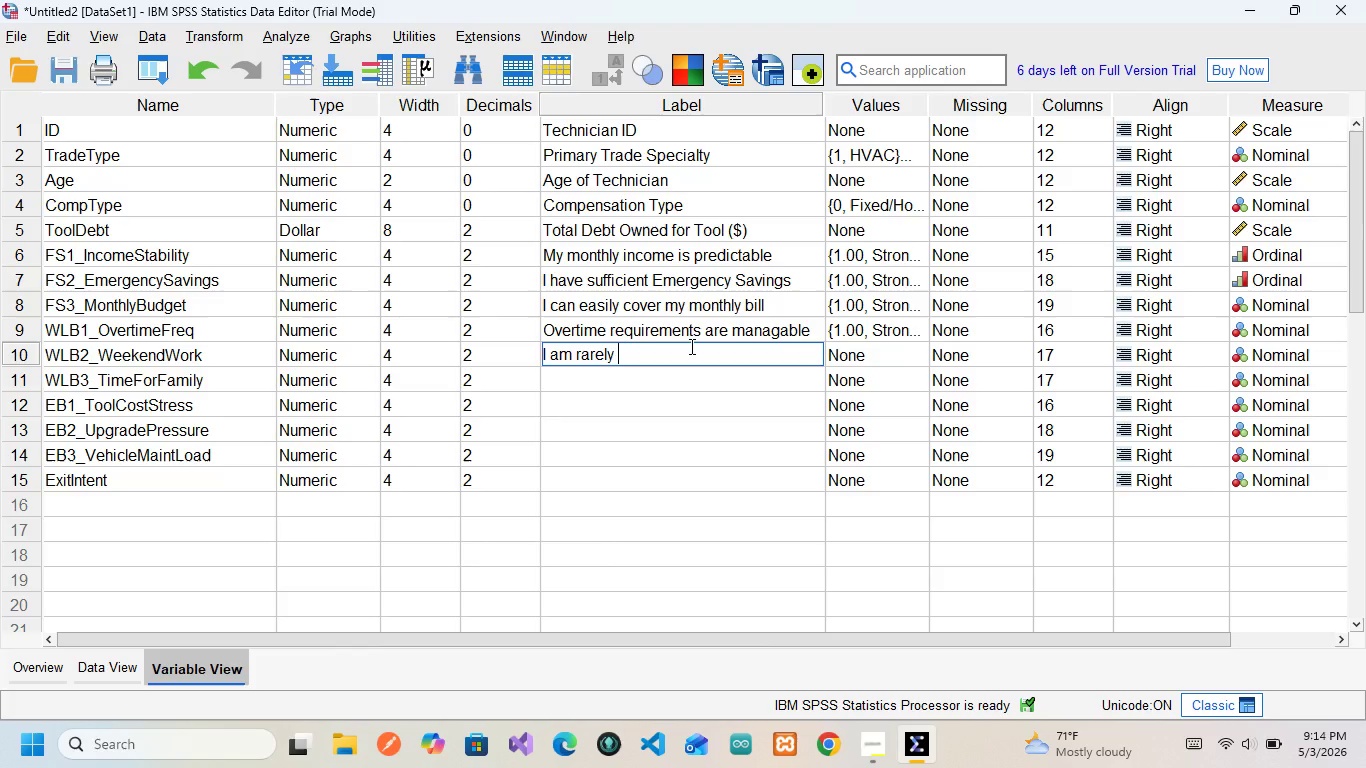 
type(required)
 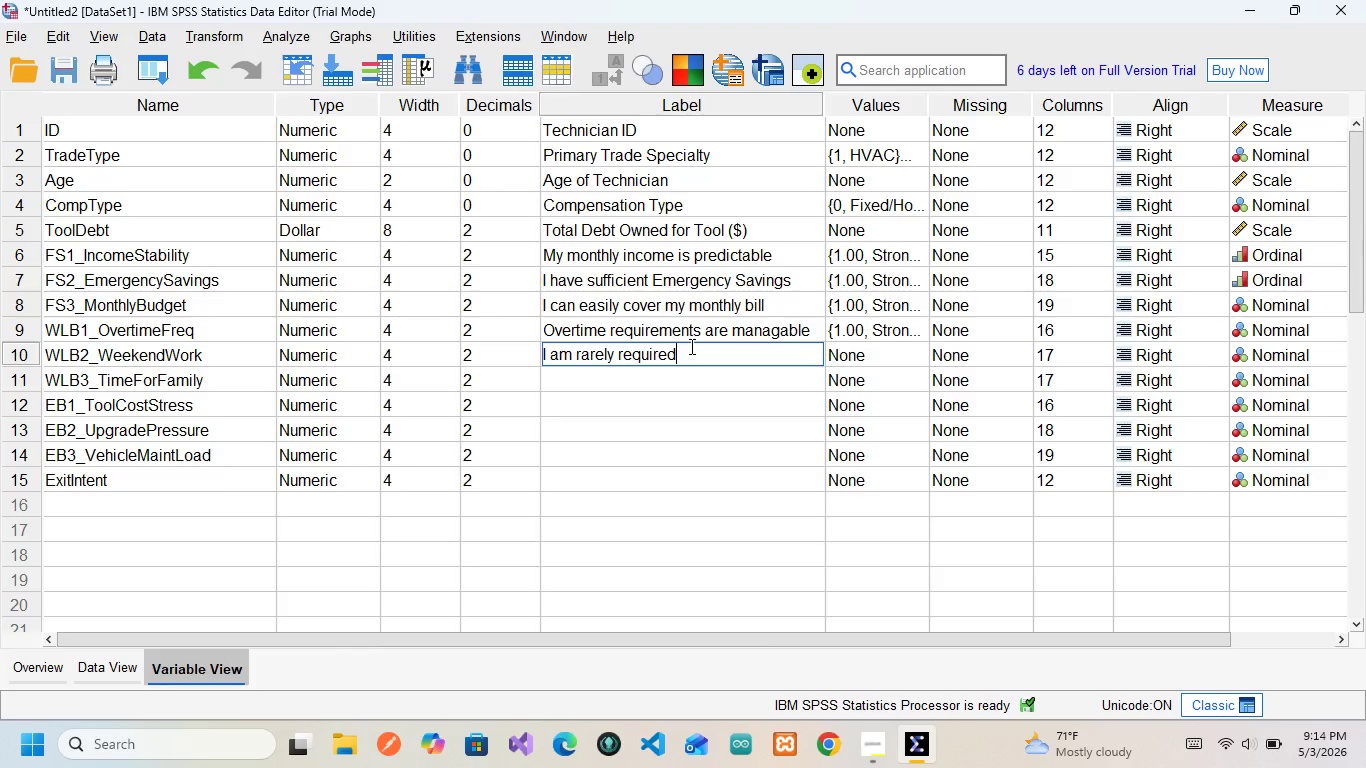 
type( to work)
 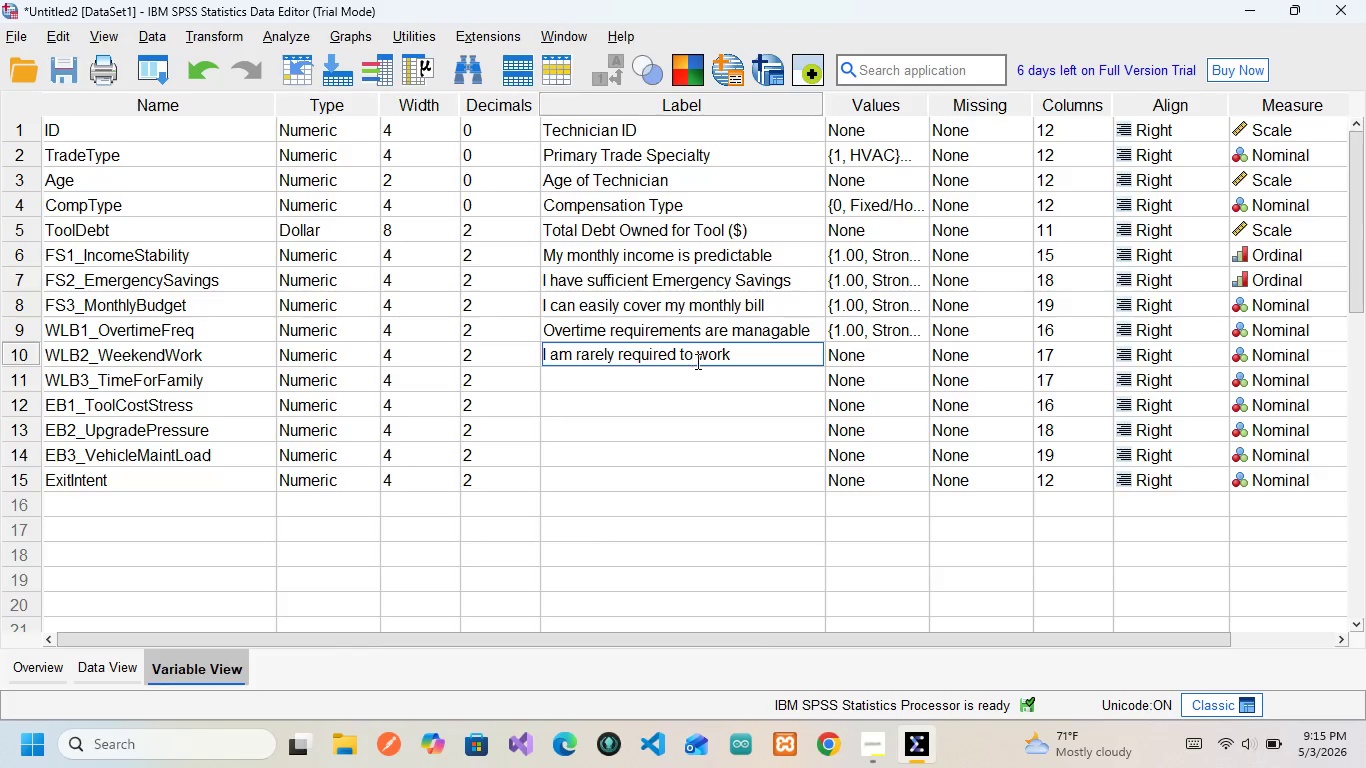 
wait(28.09)
 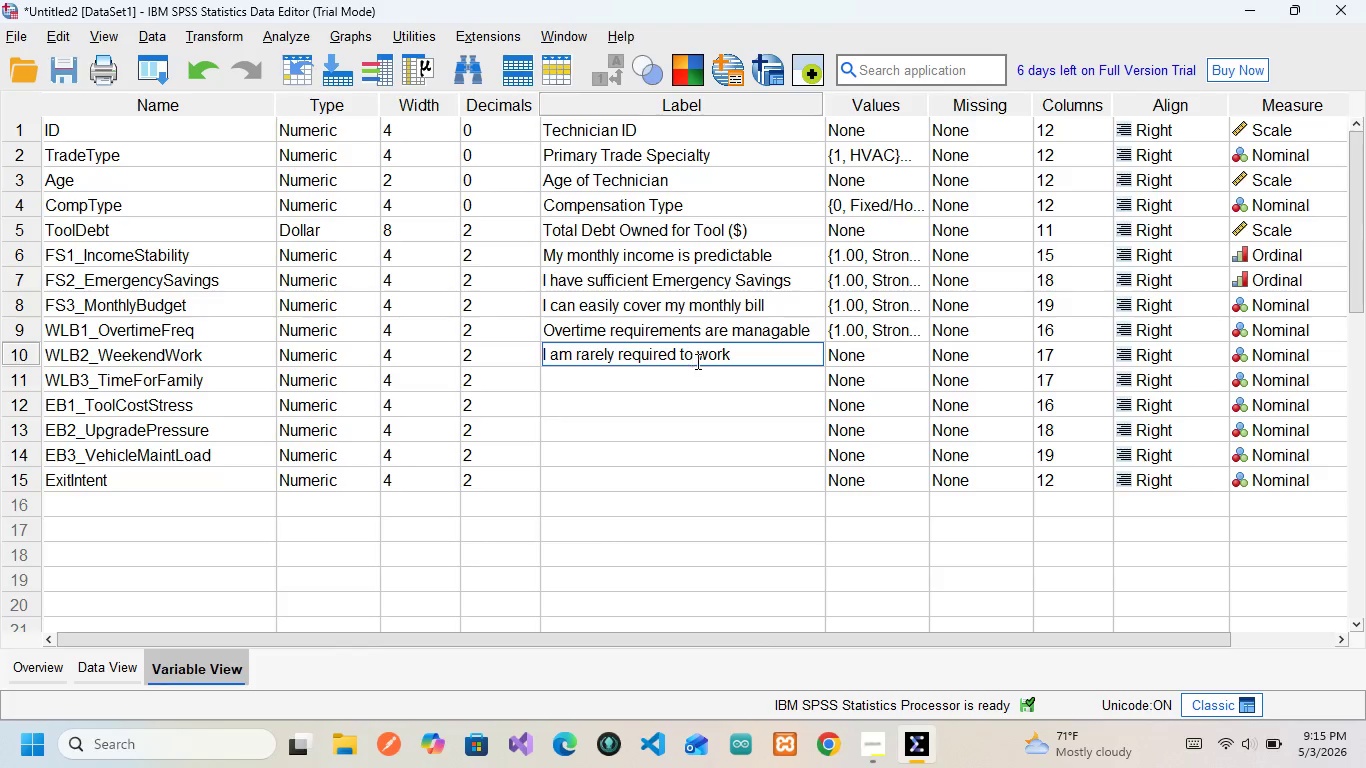 
type( weekends)
 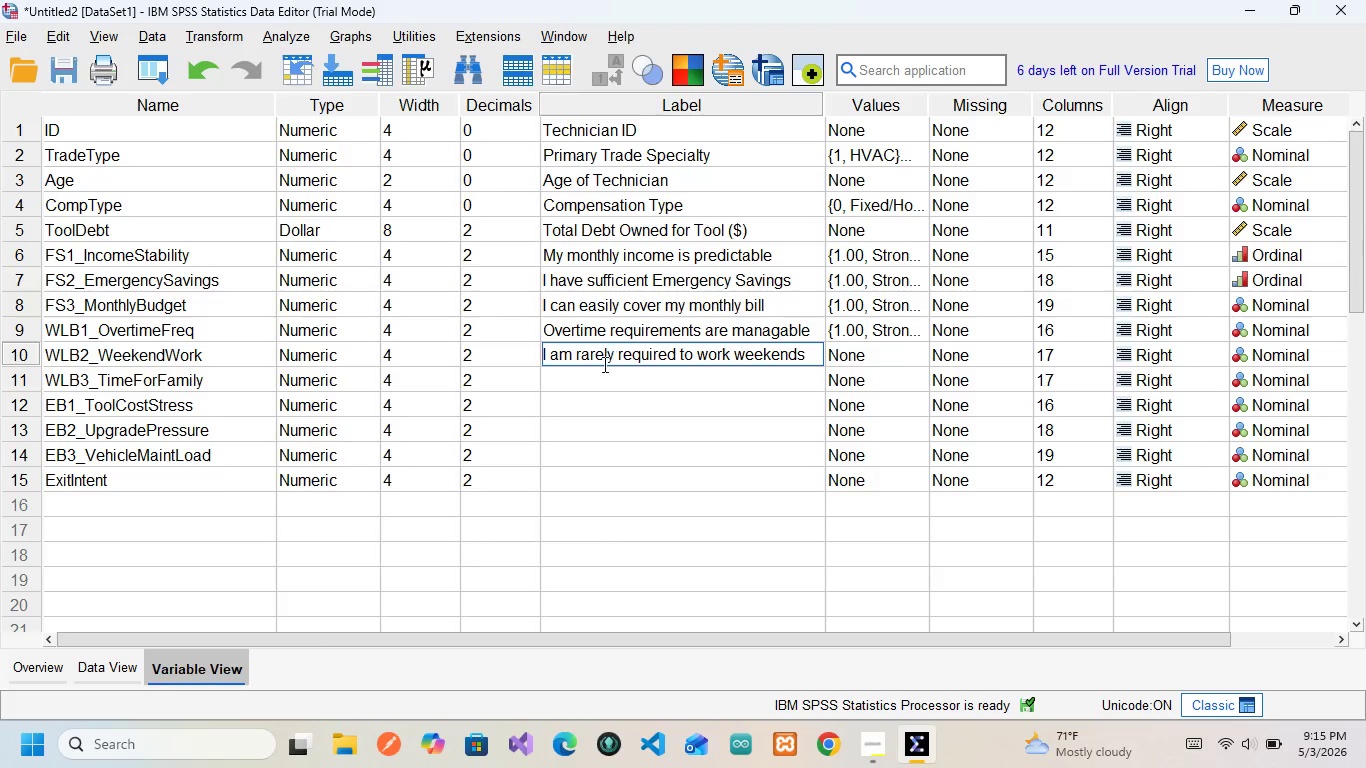 
left_click([601, 370])
 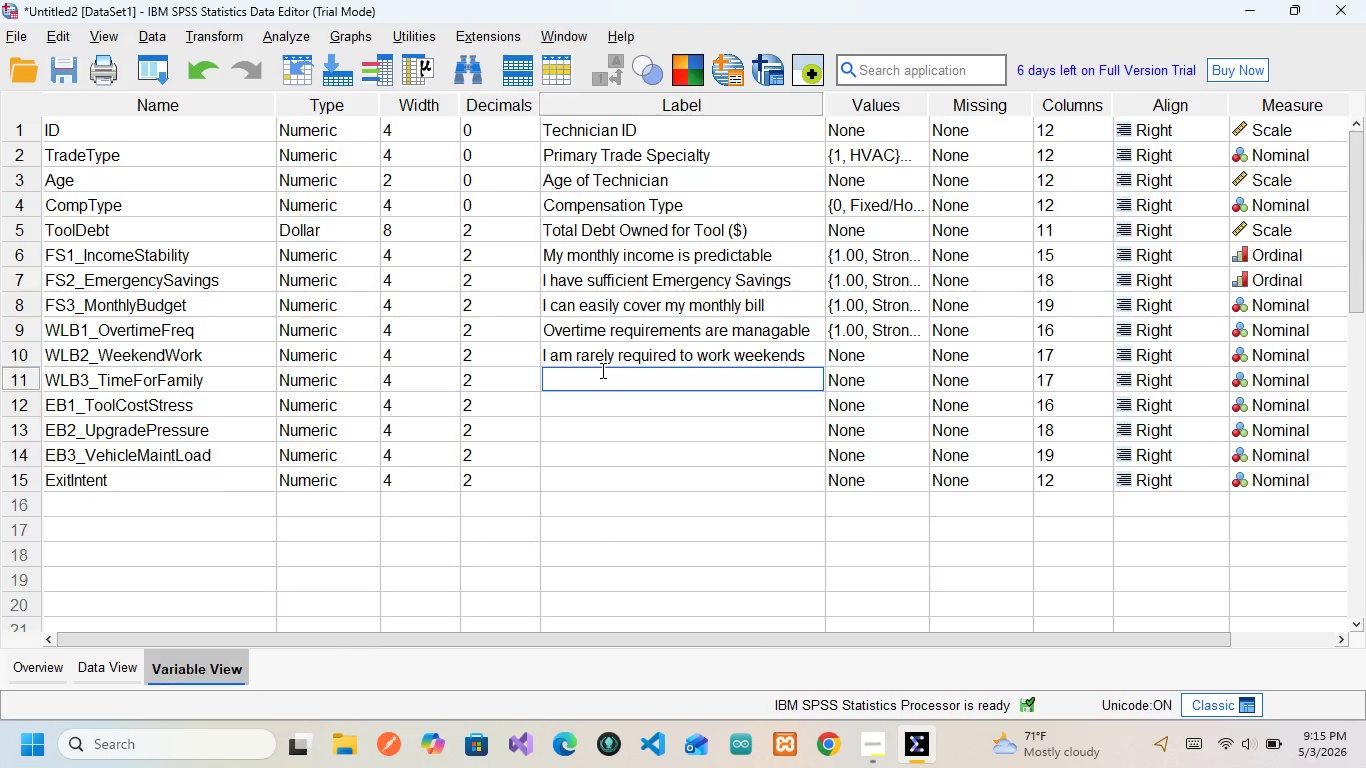 
wait(13.7)
 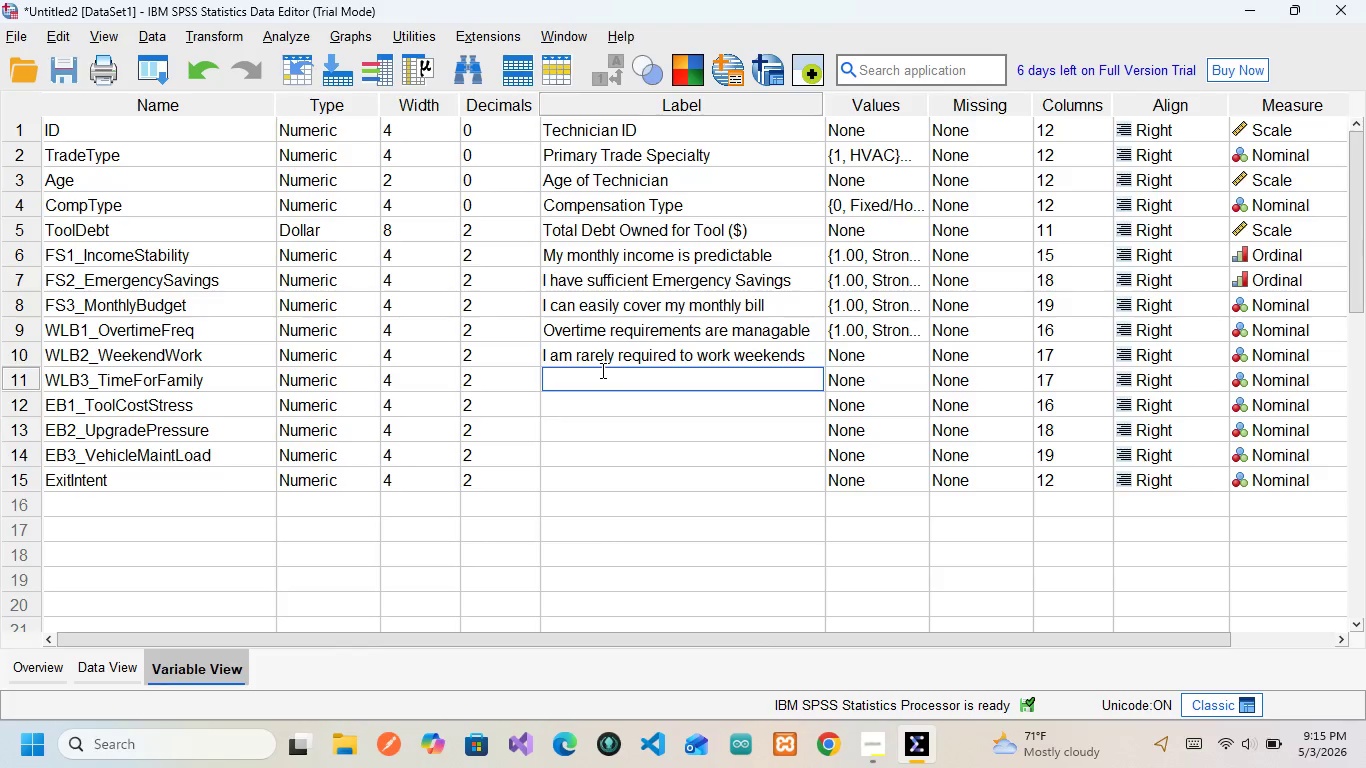 
type(Ihave enough timr)
key(Backspace)
type(e for )
 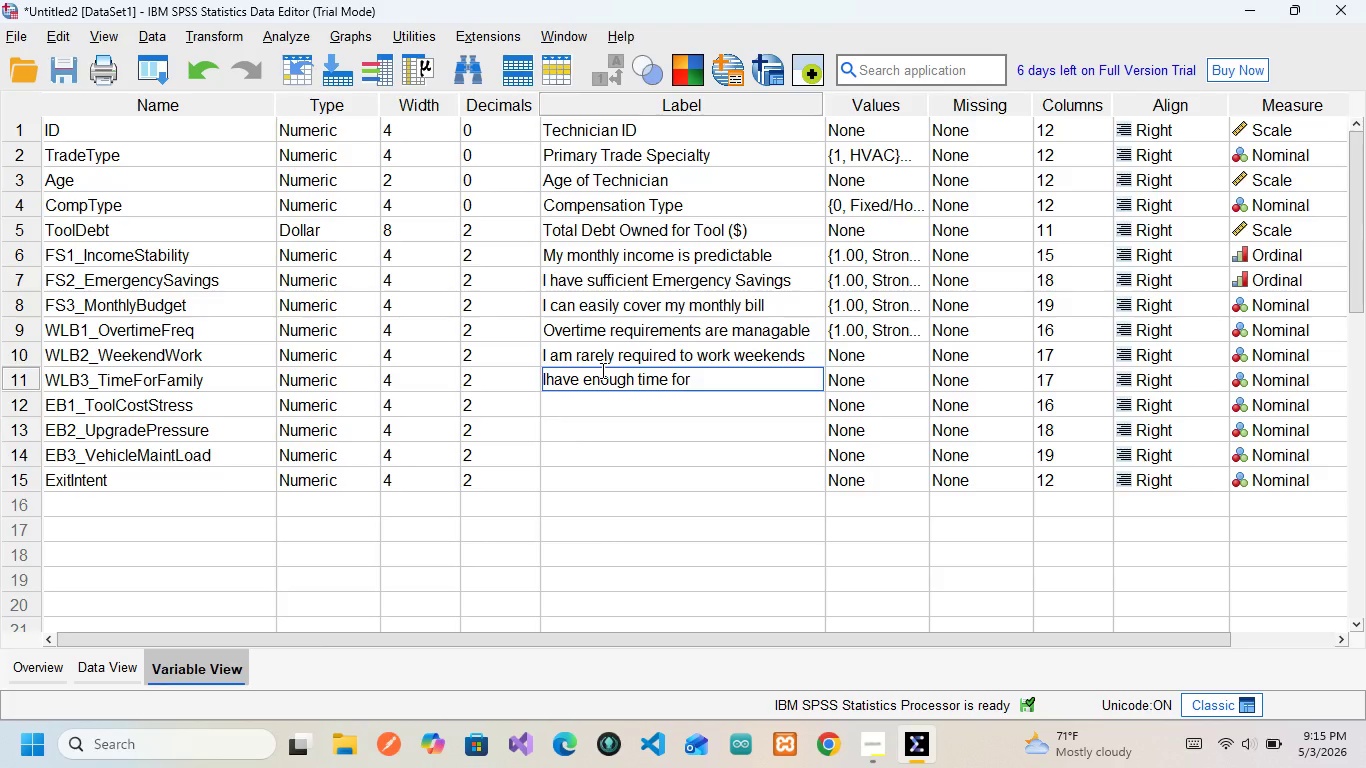 
type(famiily)
key(Backspace)
key(Backspace)
key(Backspace)
type(ly)
 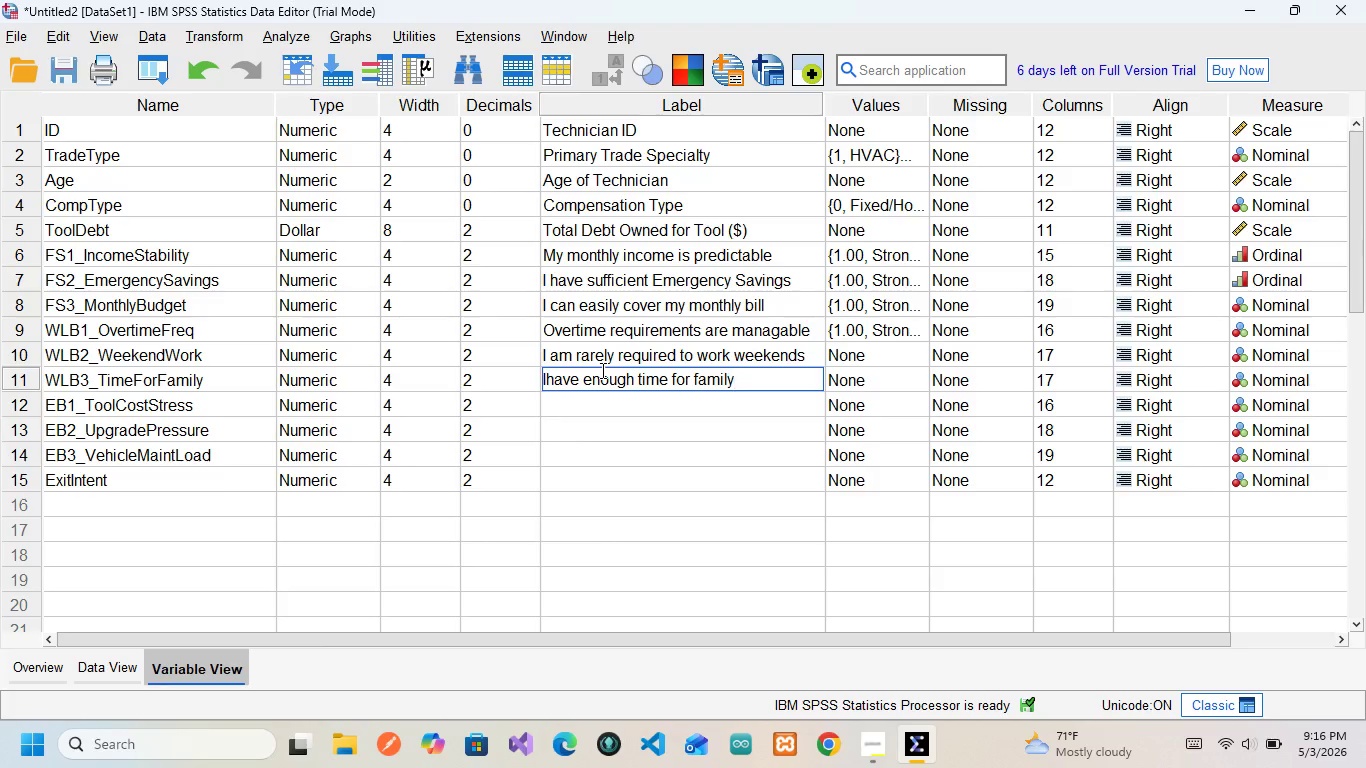 
wait(5.88)
 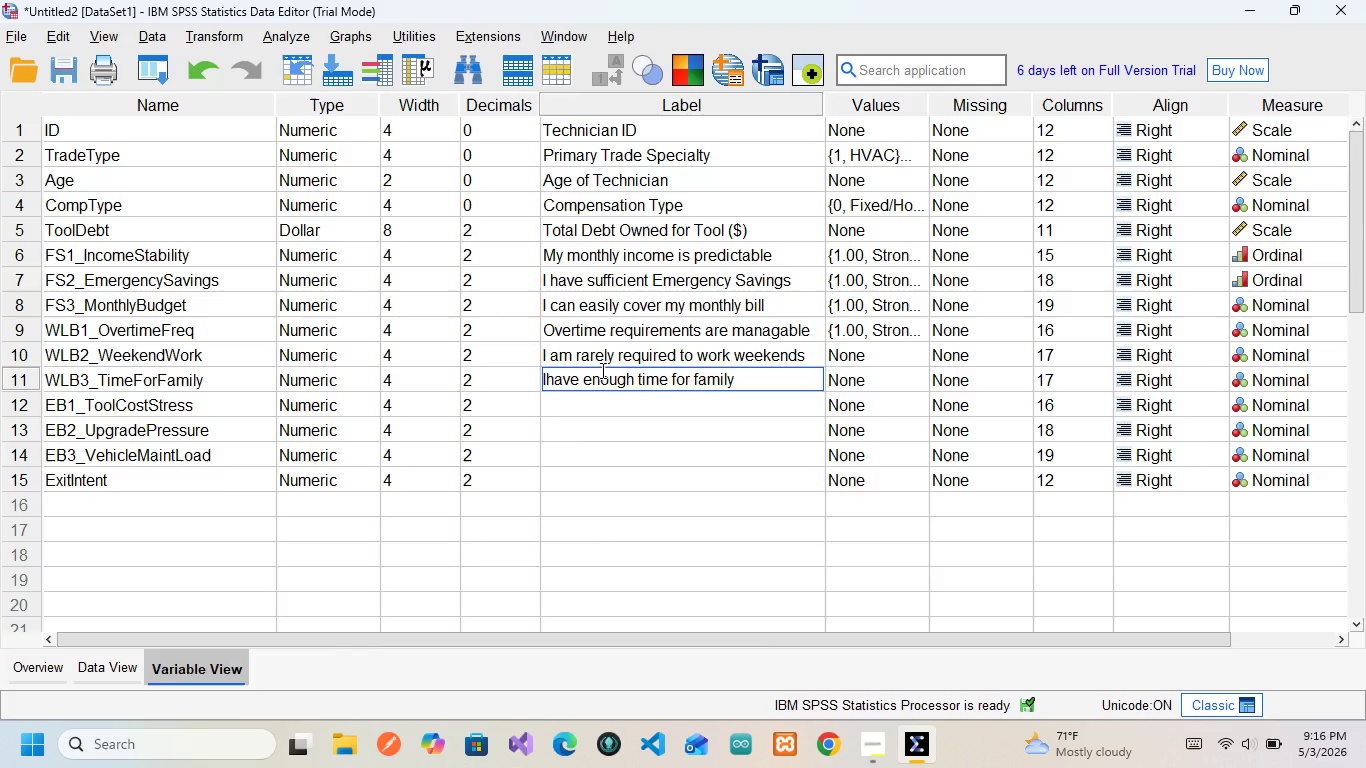 
type(/hobbies)
 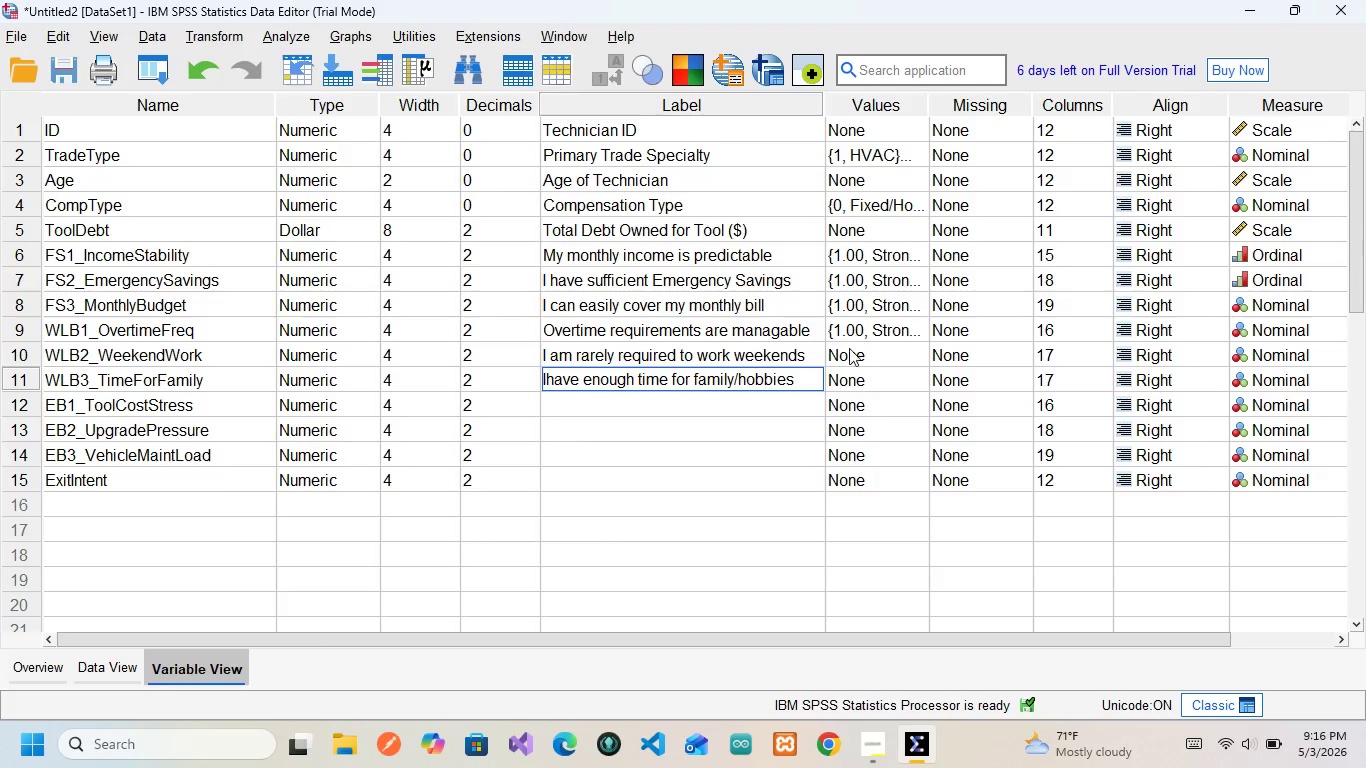 
left_click([847, 351])
 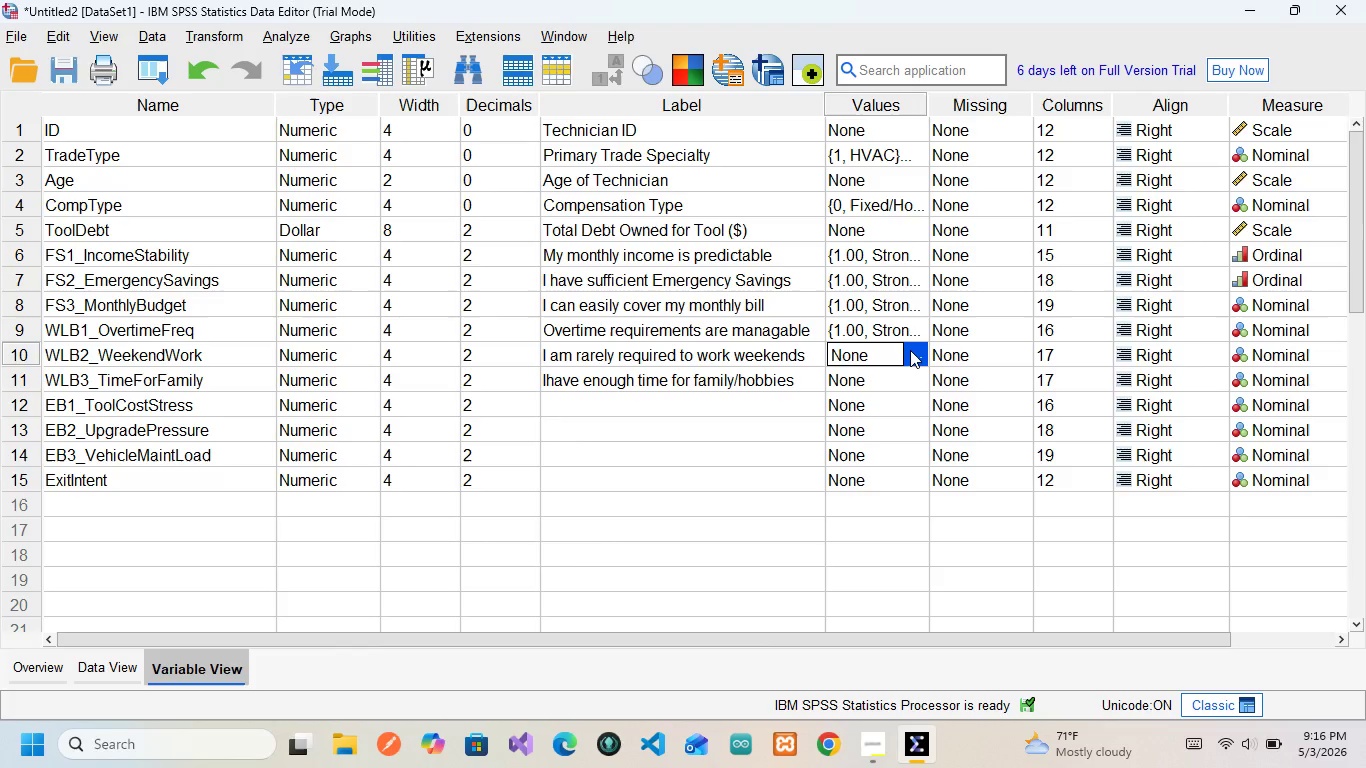 
left_click([910, 350])
 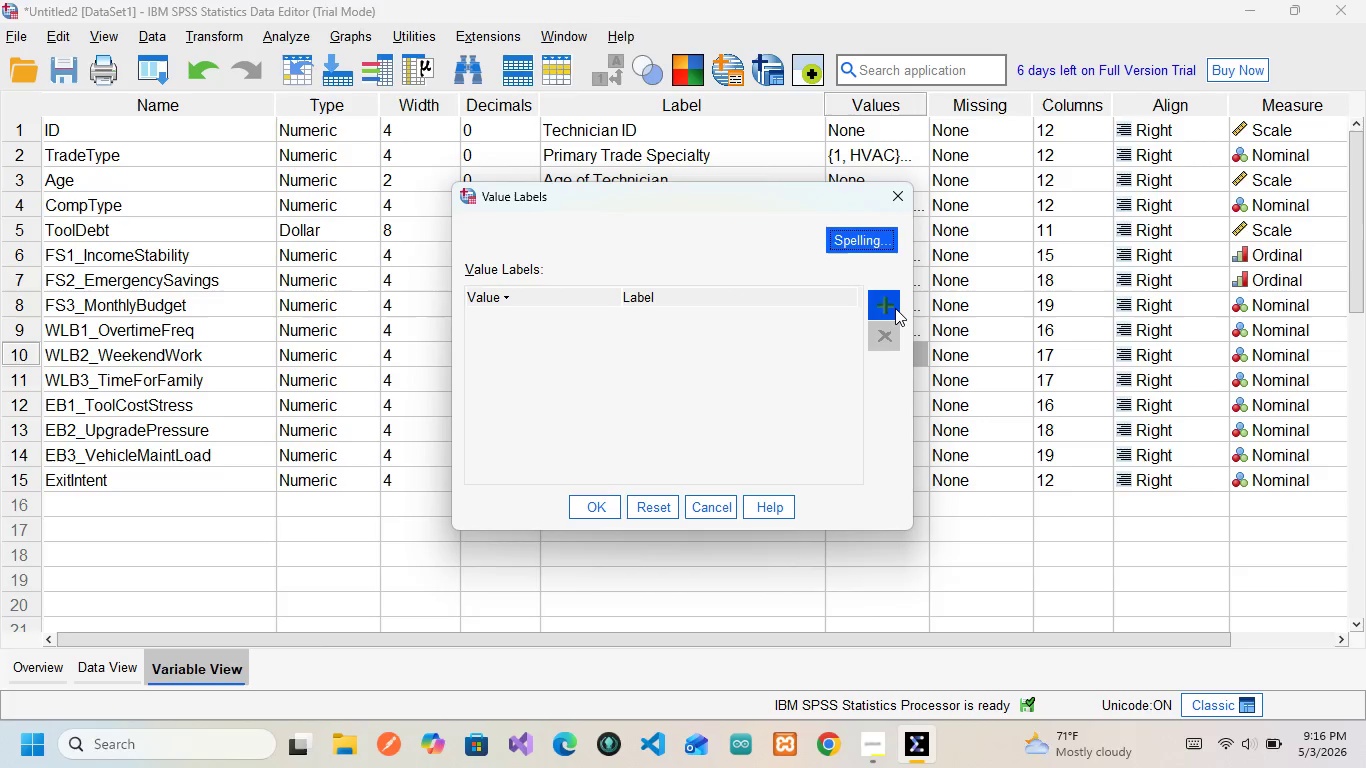 
left_click([895, 309])
 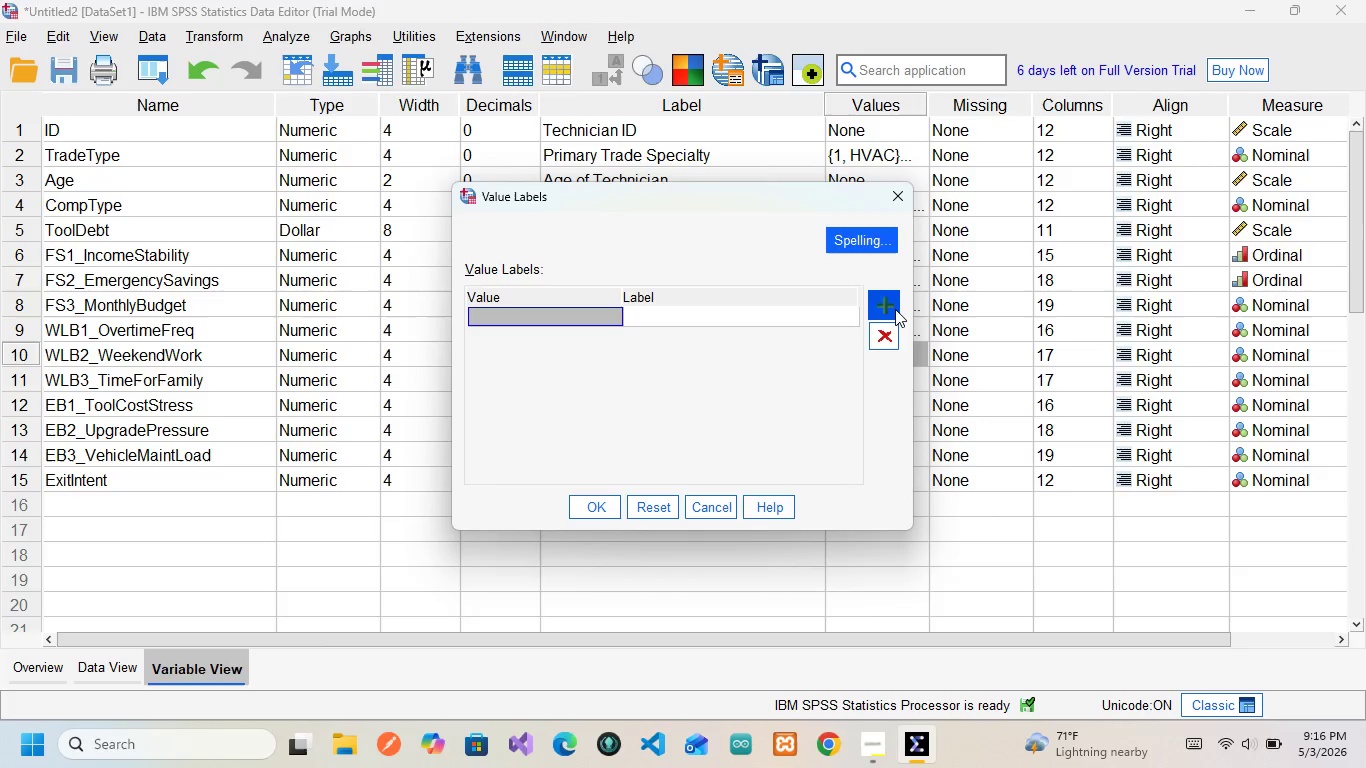 
key(1)
 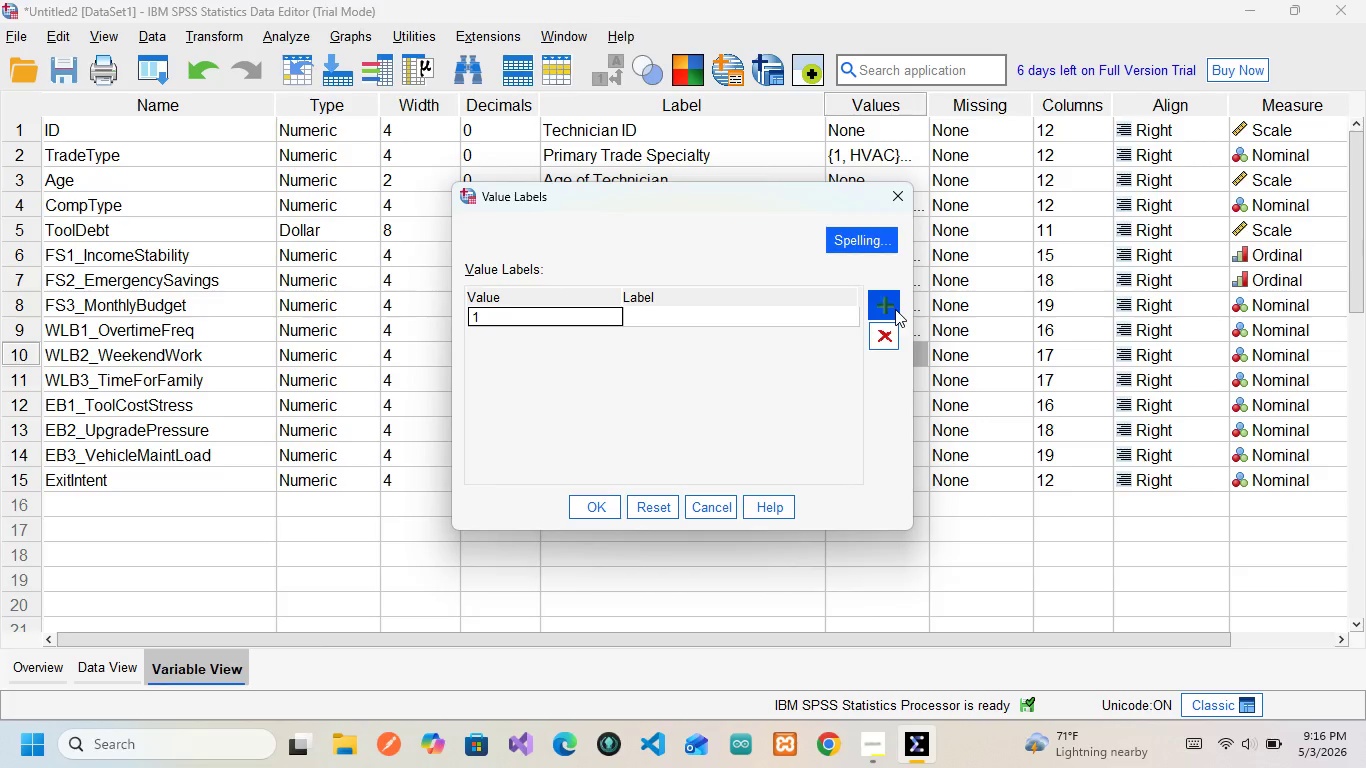 
key(ArrowRight)
 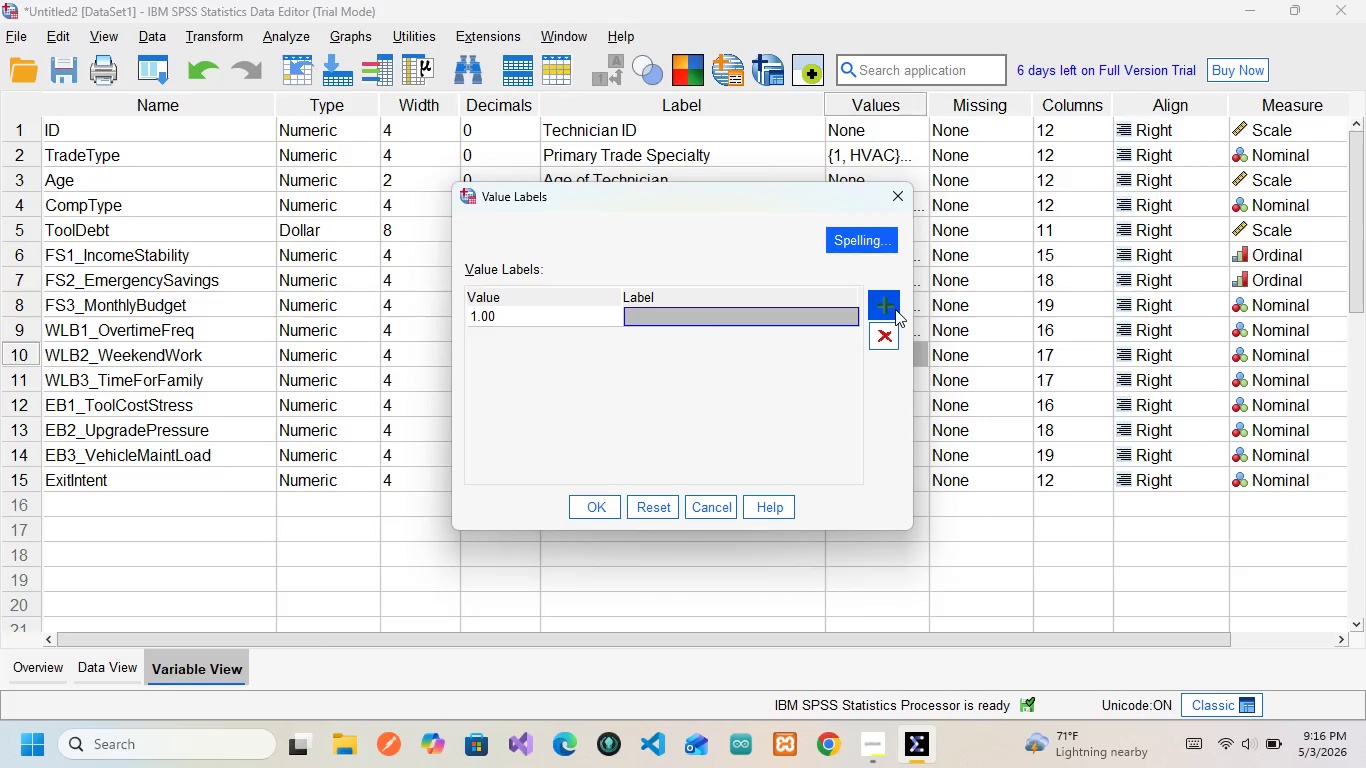 
type(Strongly Disagree)
 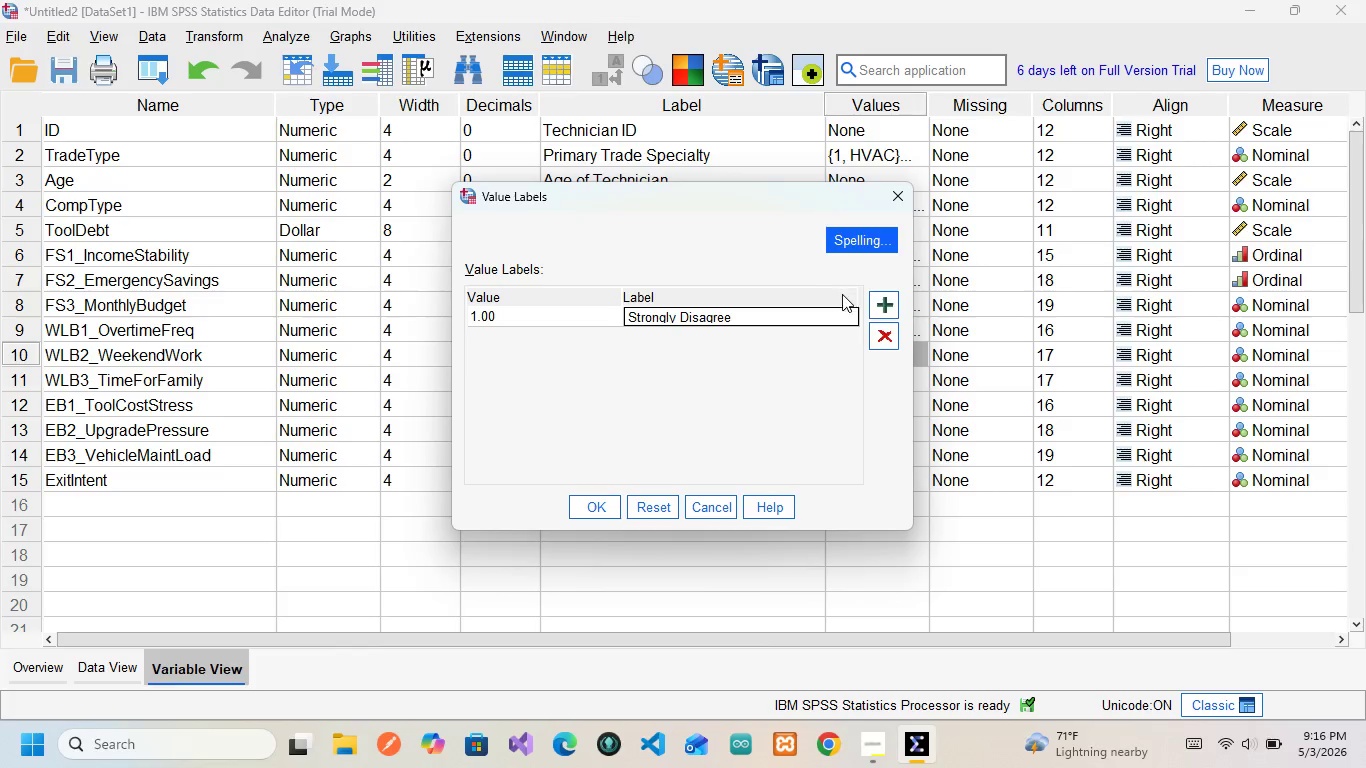 
left_click([877, 309])
 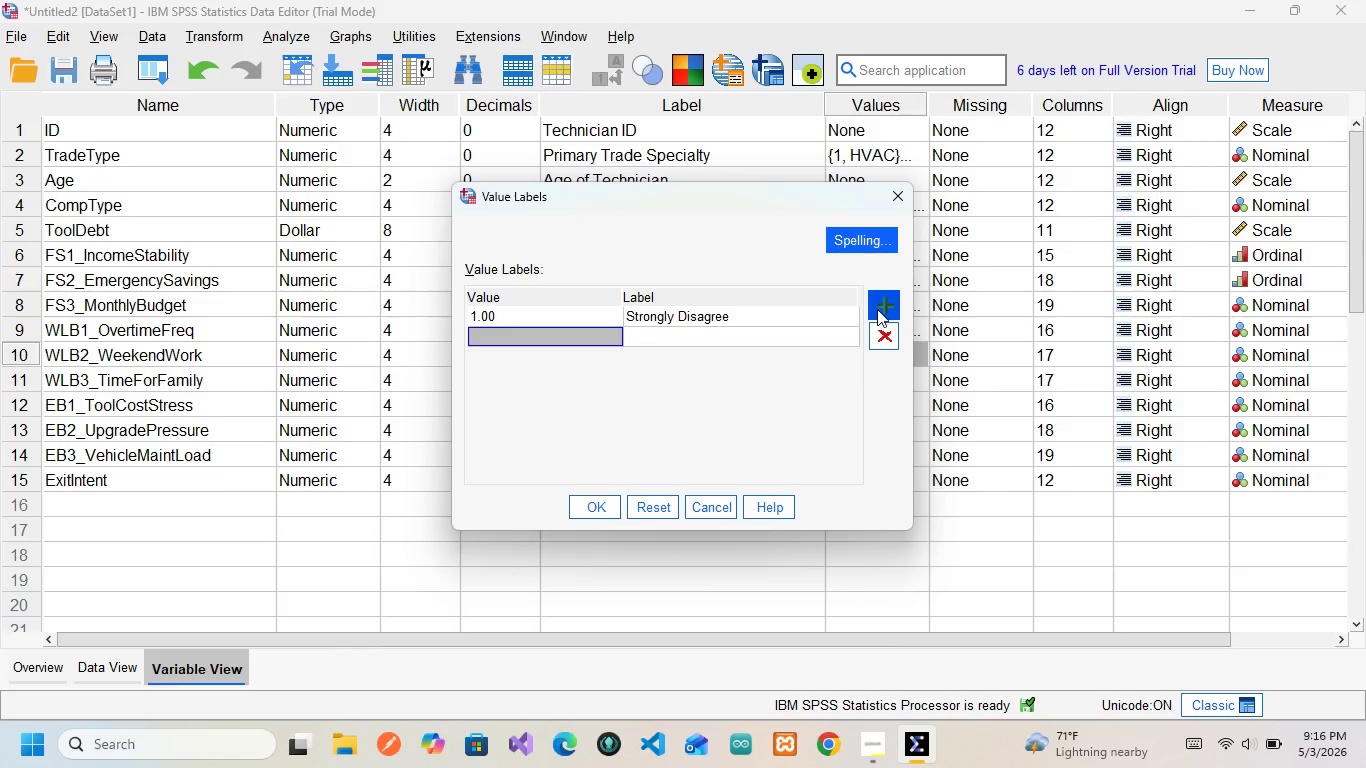 
key(2)
 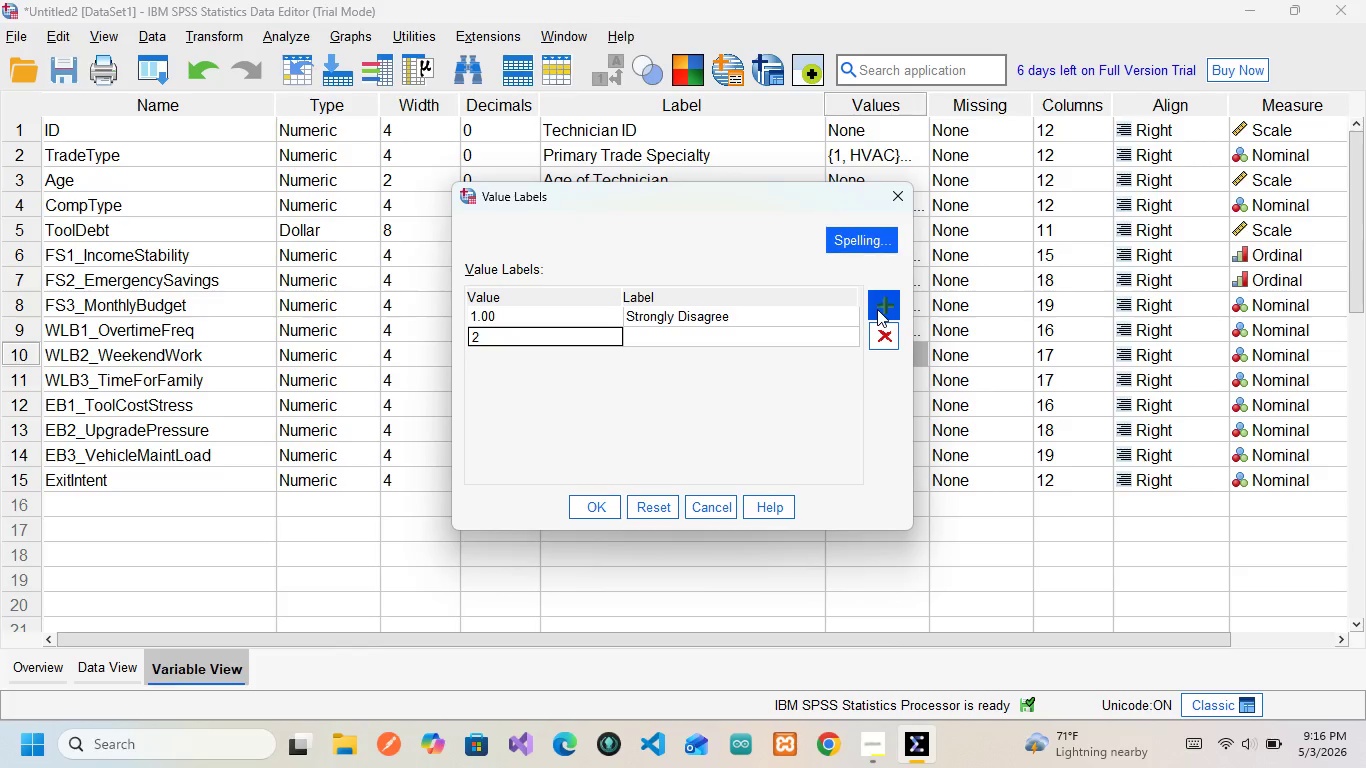 
key(ArrowRight)
 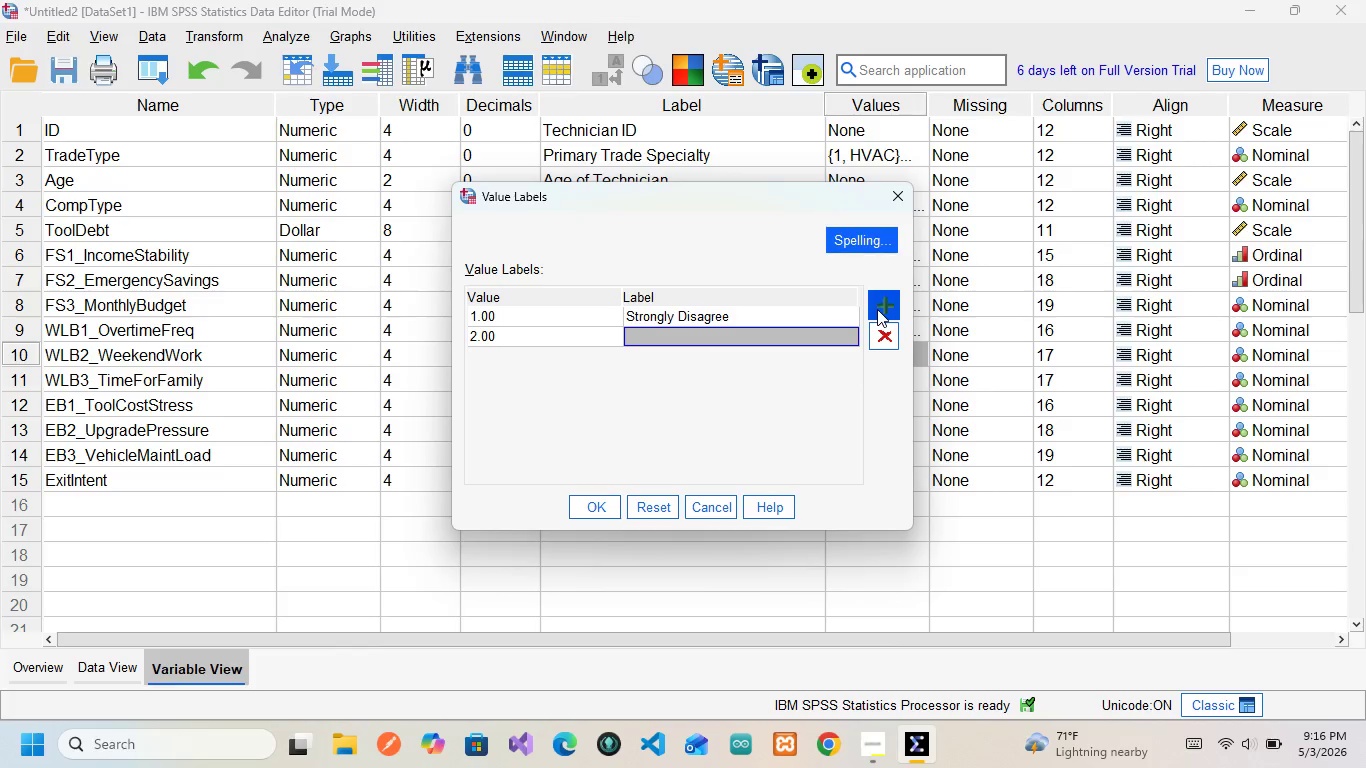 
key(CapsLock)
 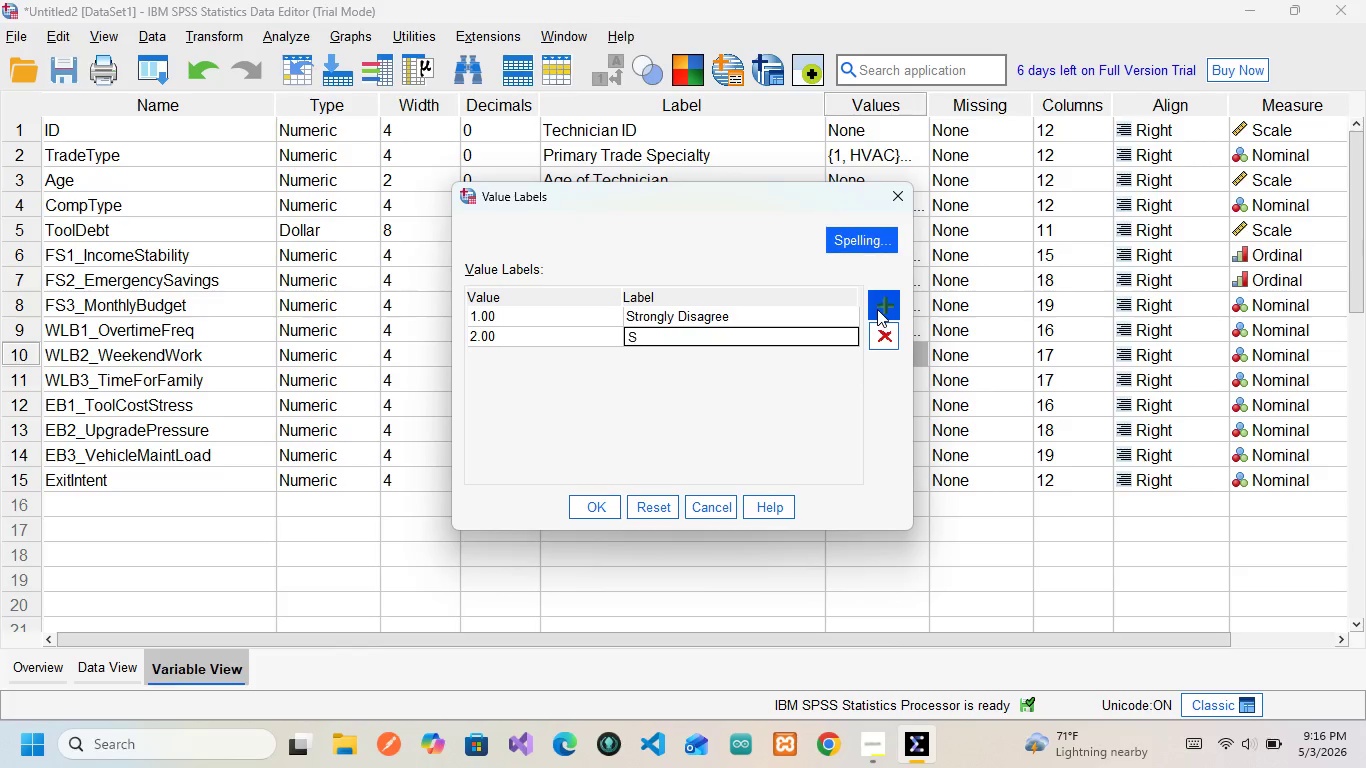 
key(S)
 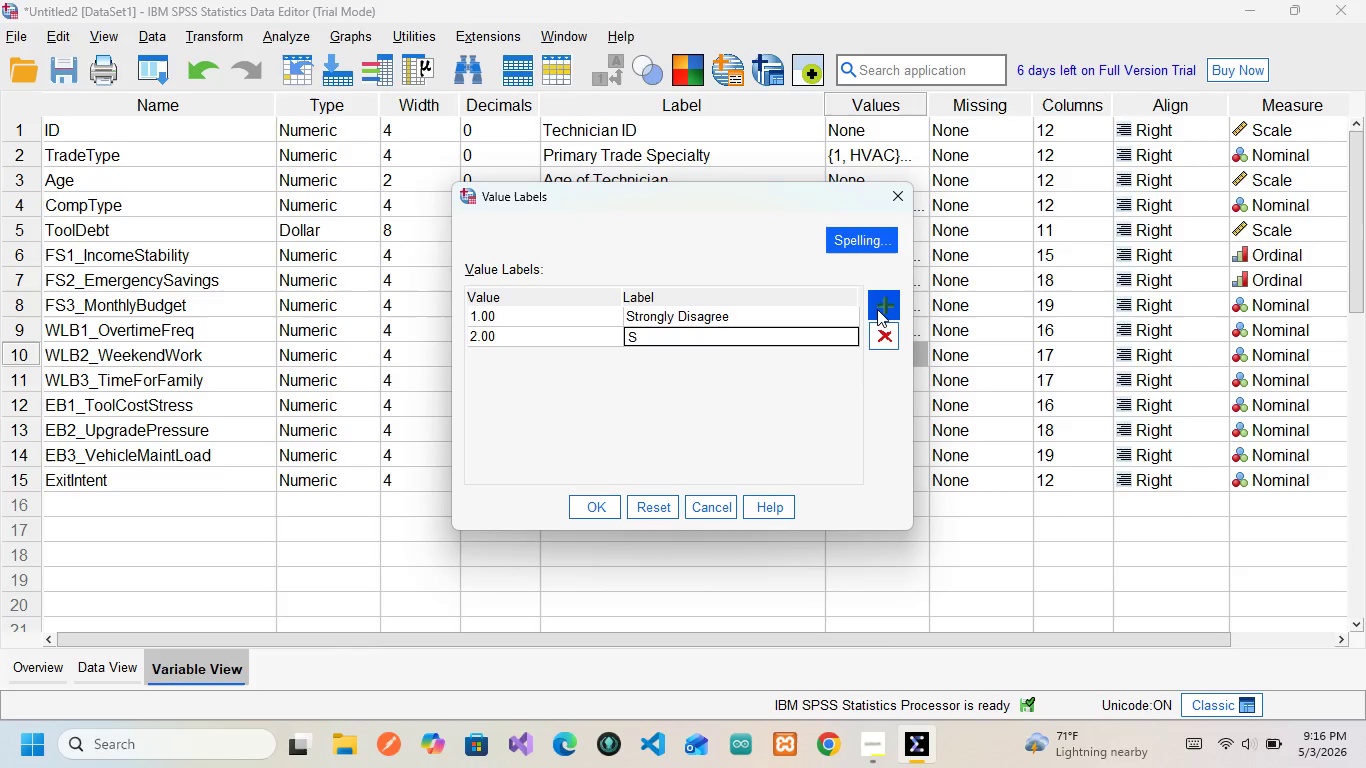 
key(CapsLock)
 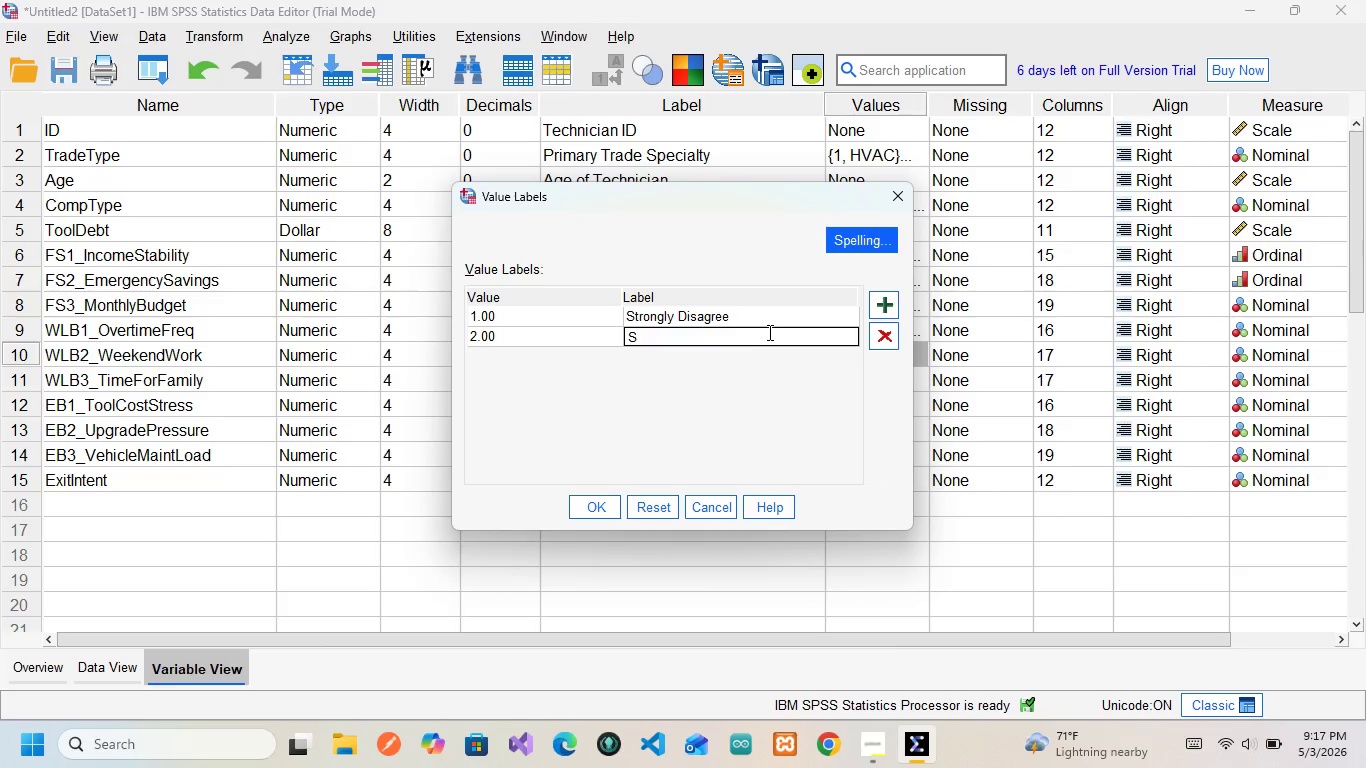 
wait(23.91)
 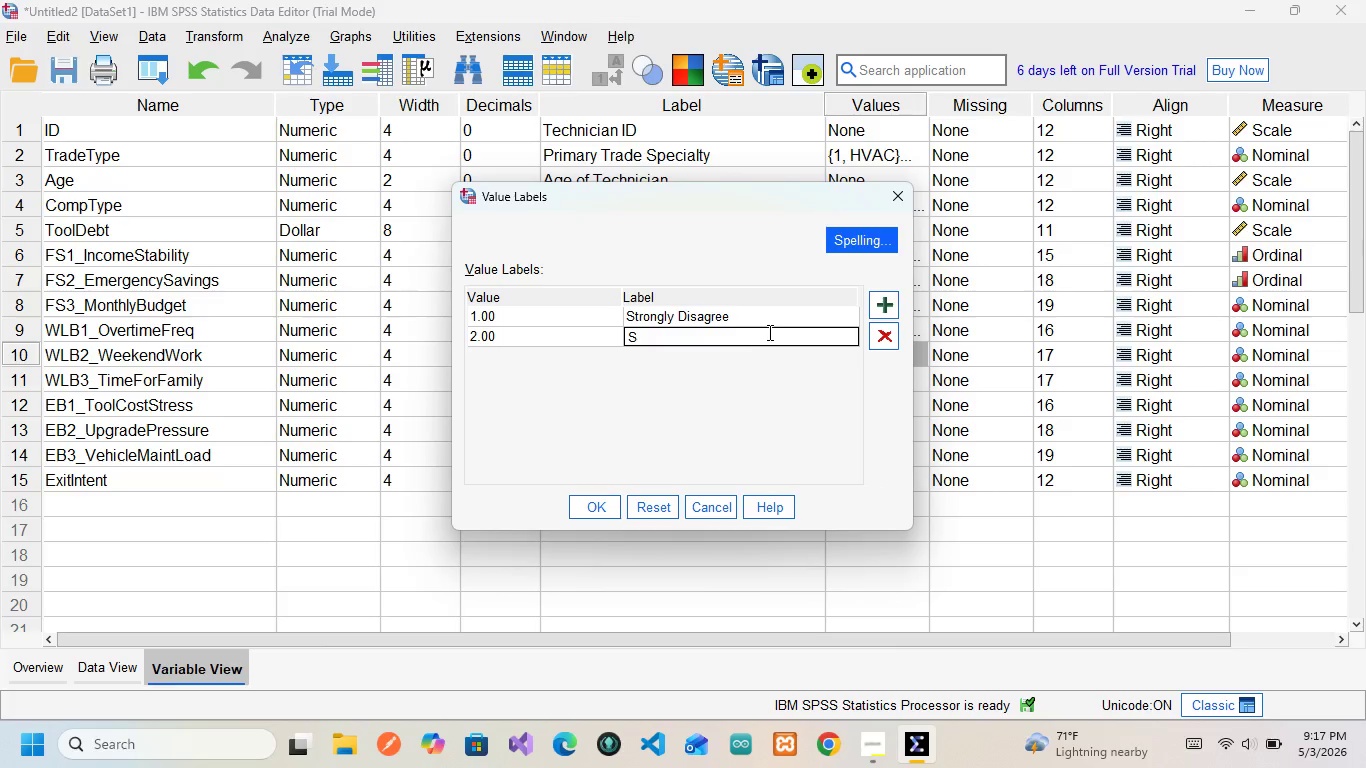 
left_click([741, 343])
 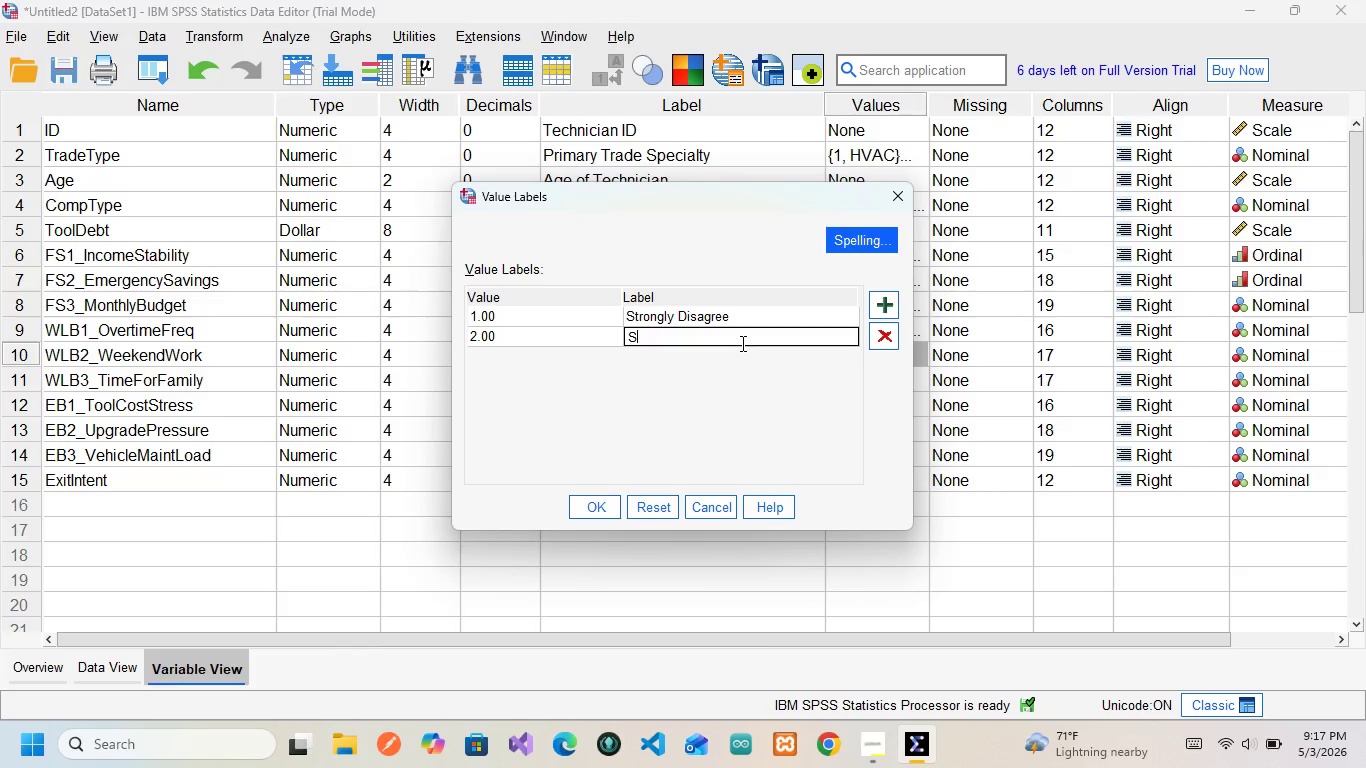 
key(Backspace)
type(Disagree)
 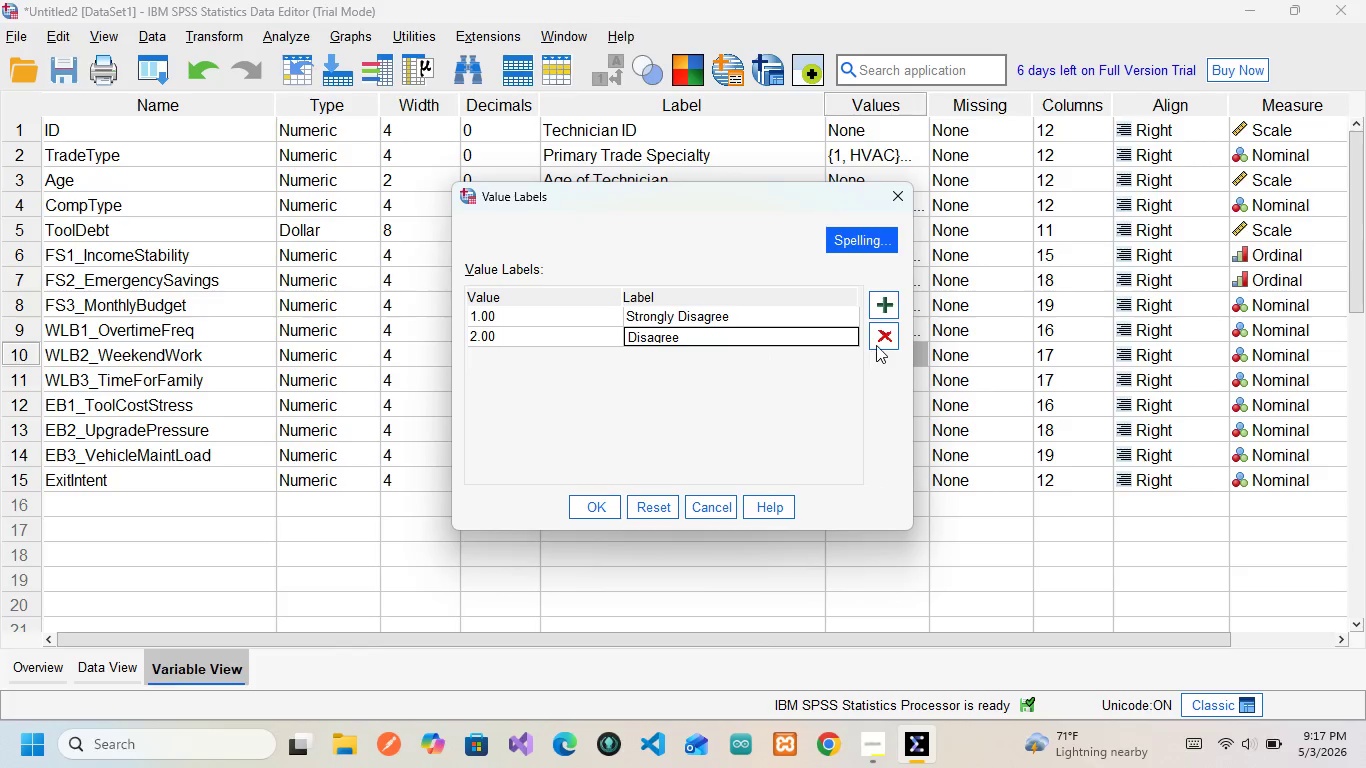 
left_click([892, 311])
 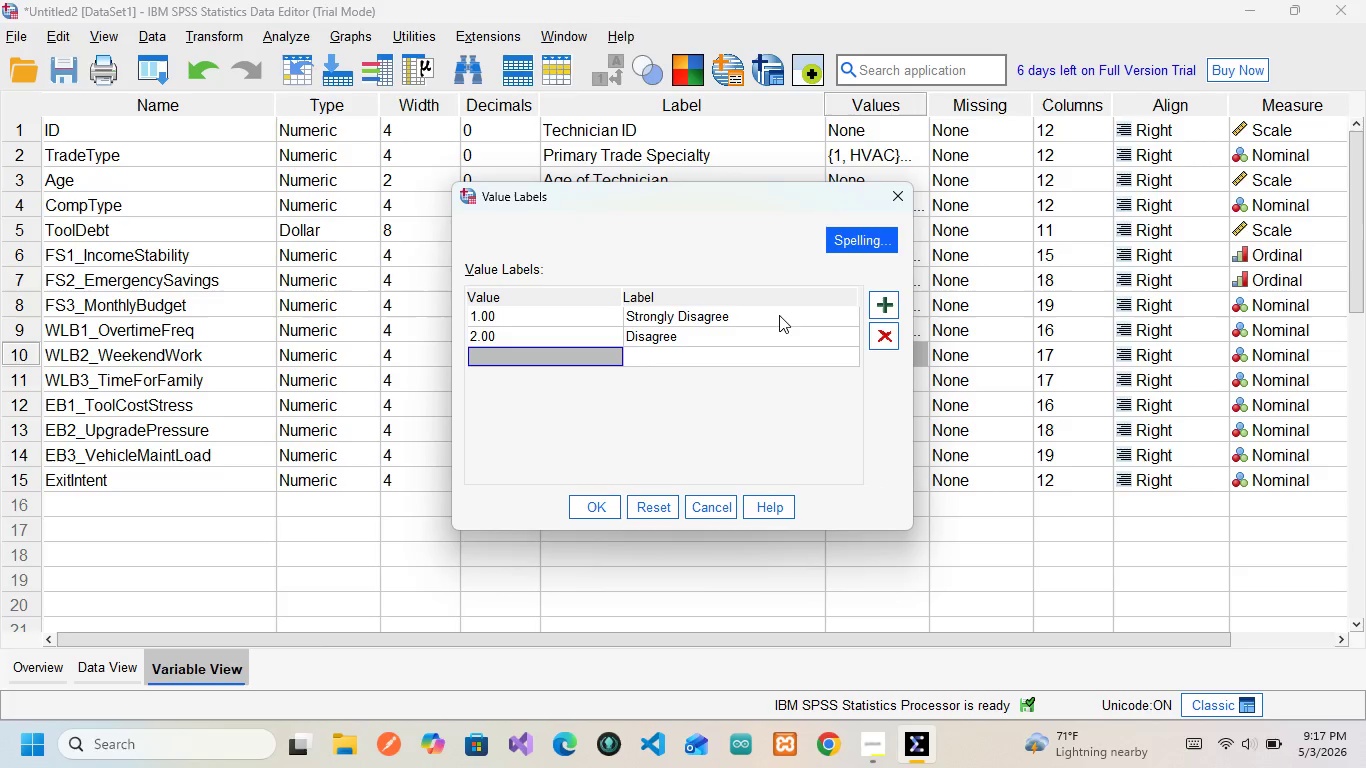 
key(3)
 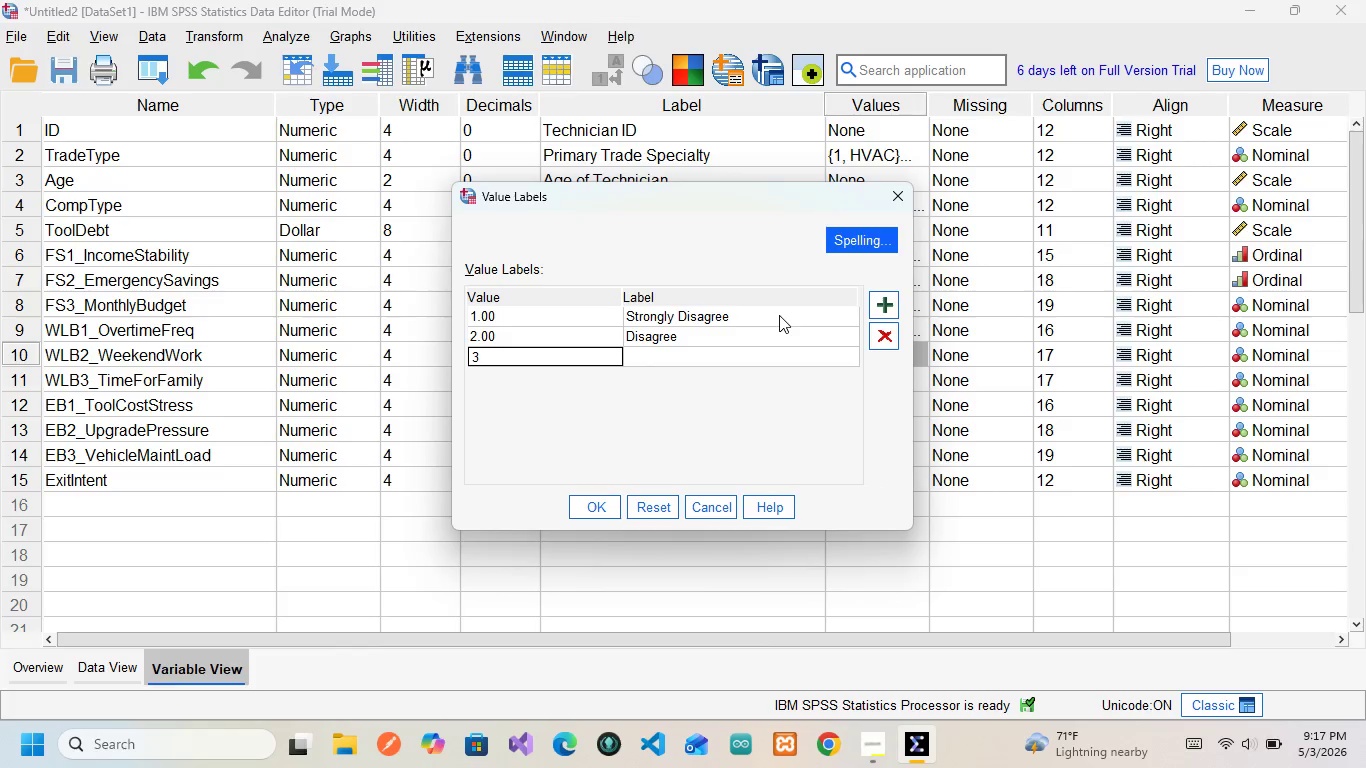 
key(ArrowRight)
 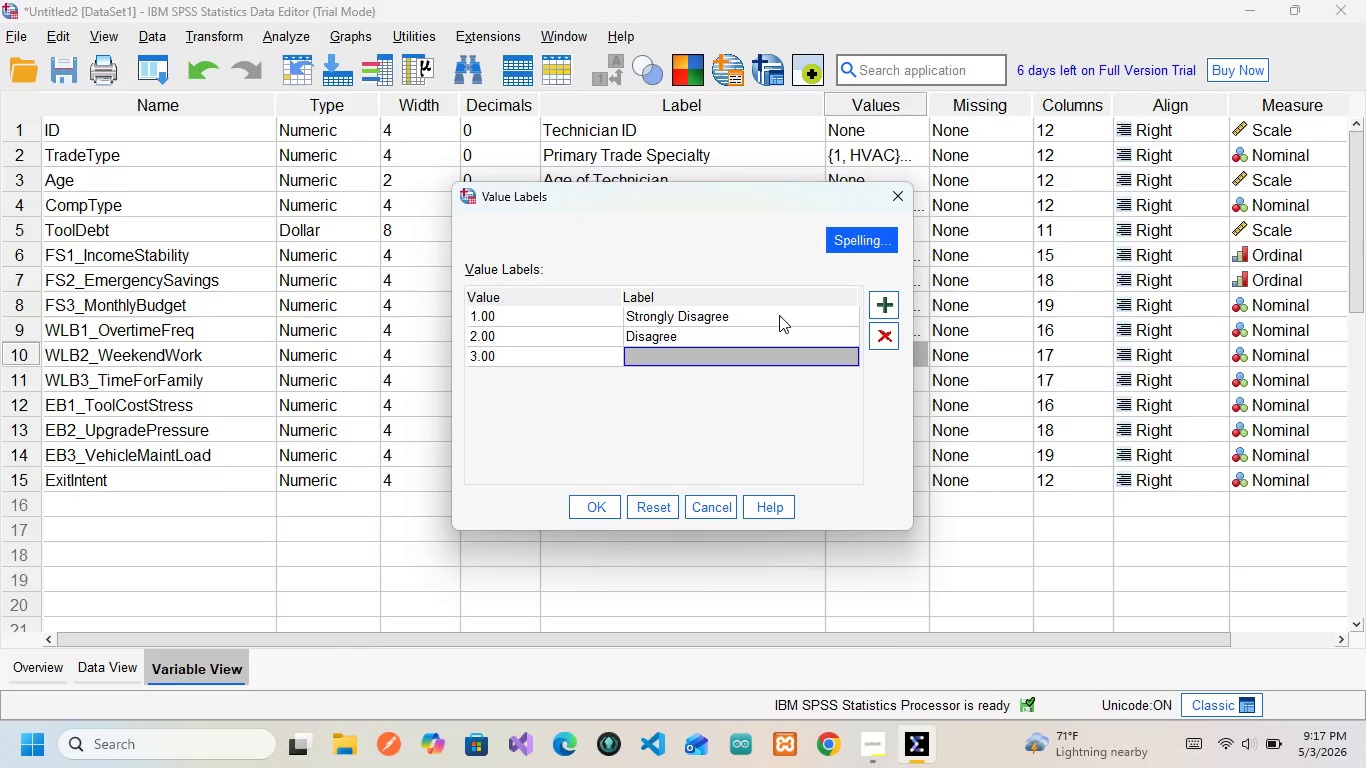 
type(Neutral)
 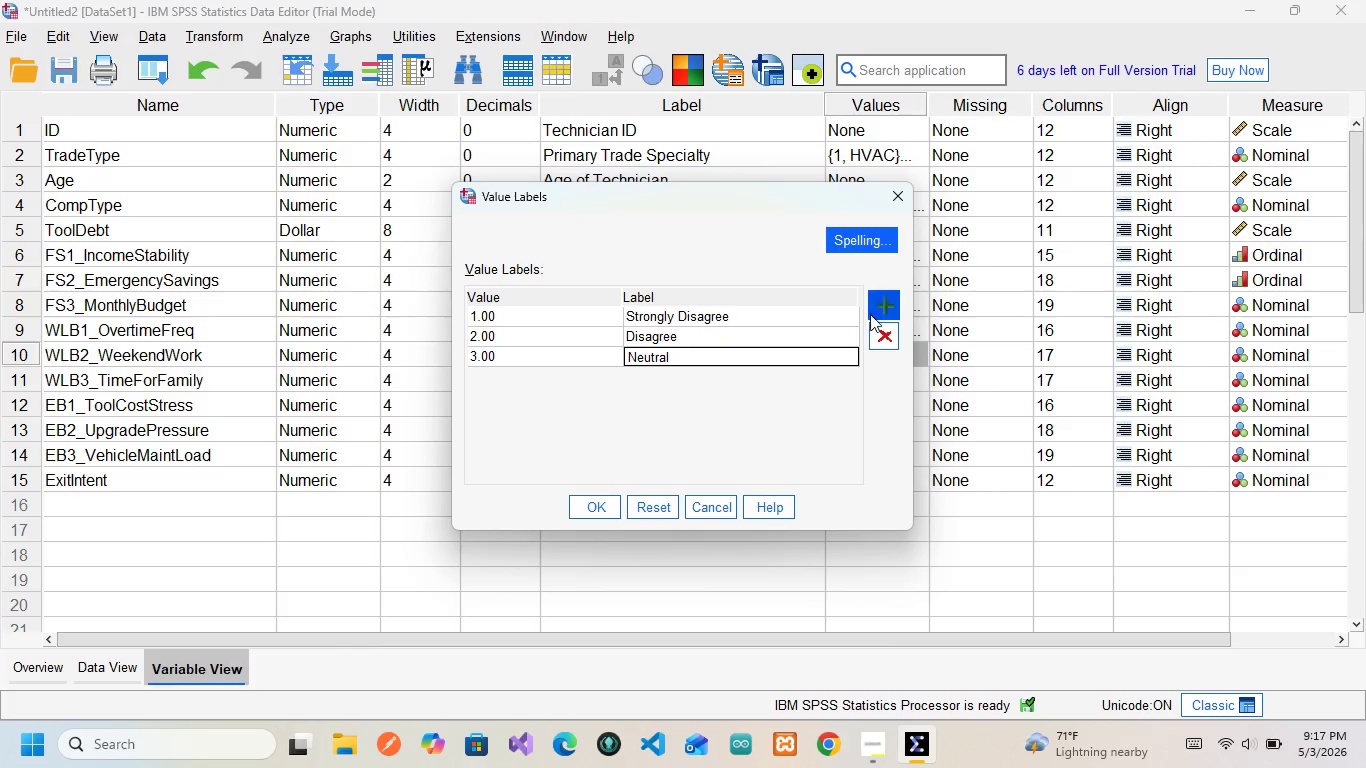 
left_click([885, 306])
 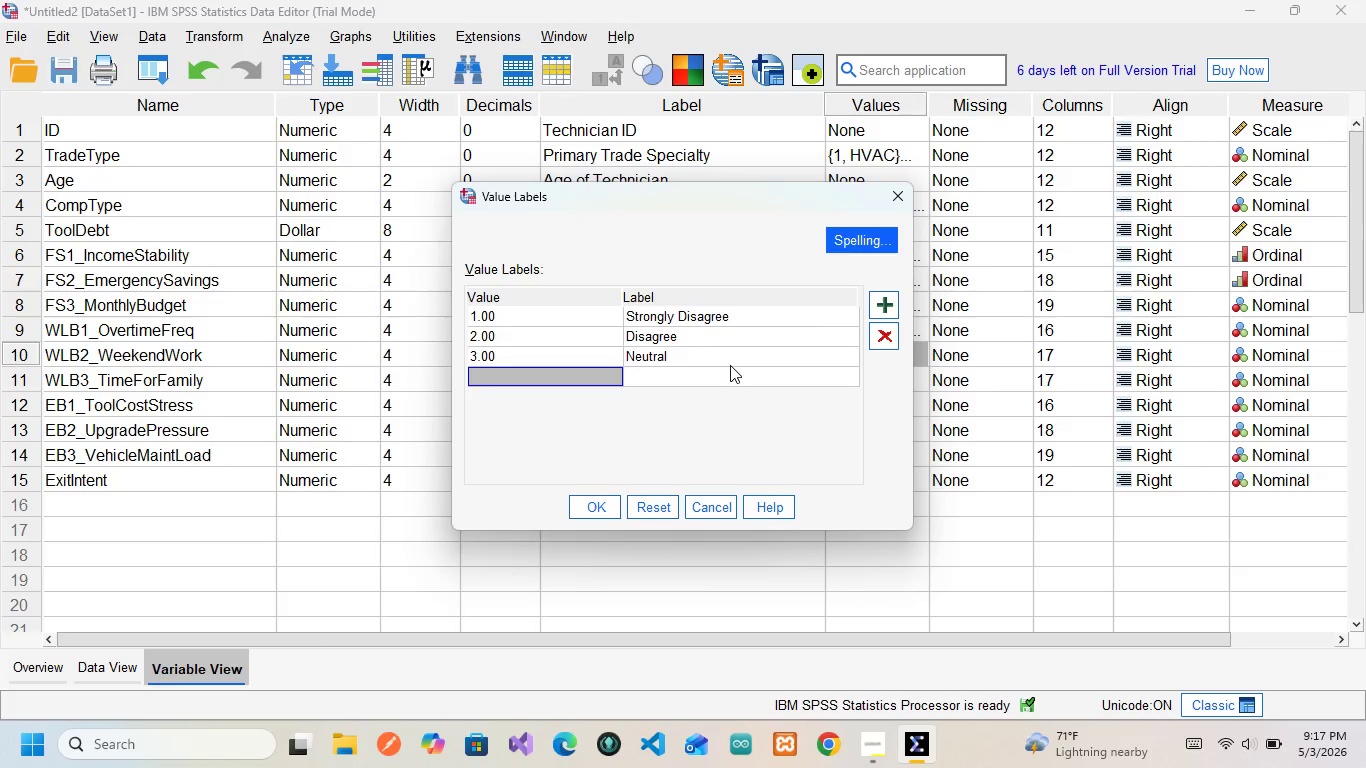 
key(4)
 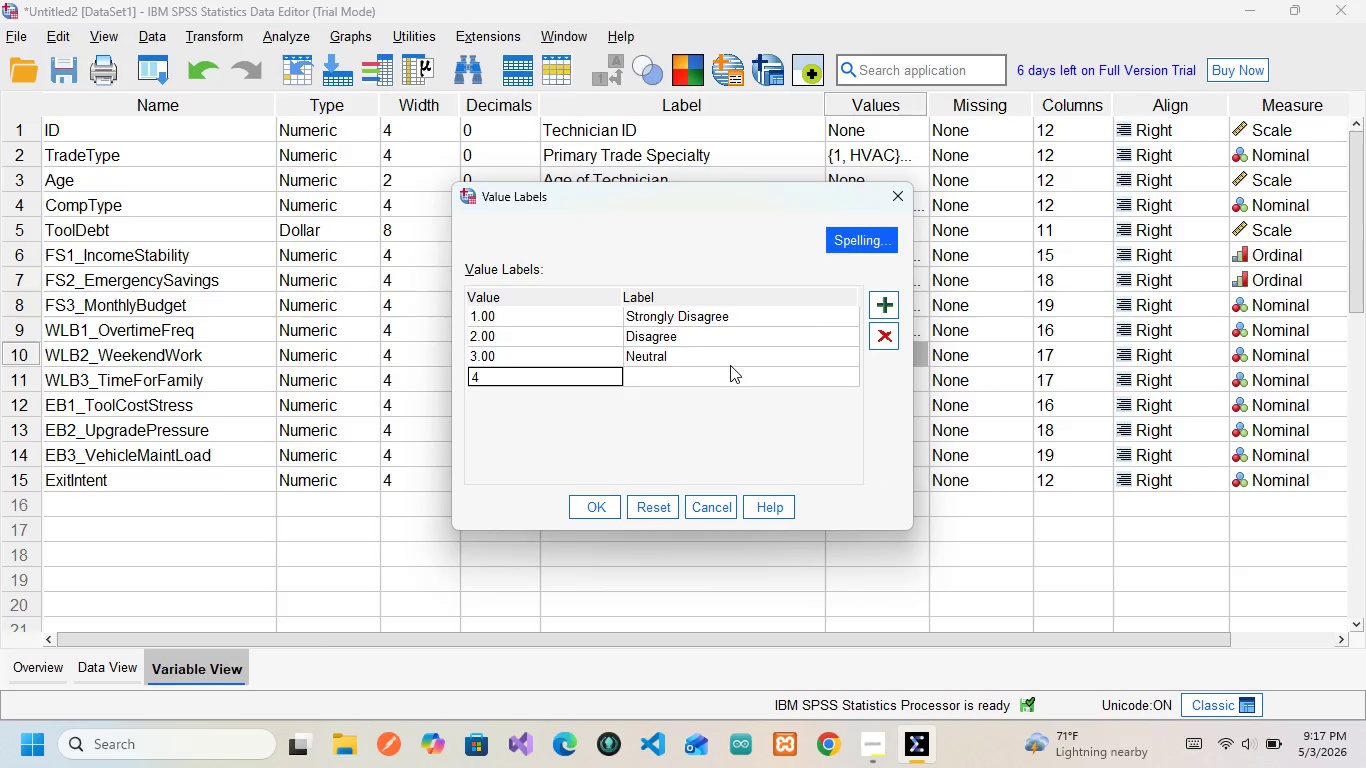 
key(ArrowRight)
 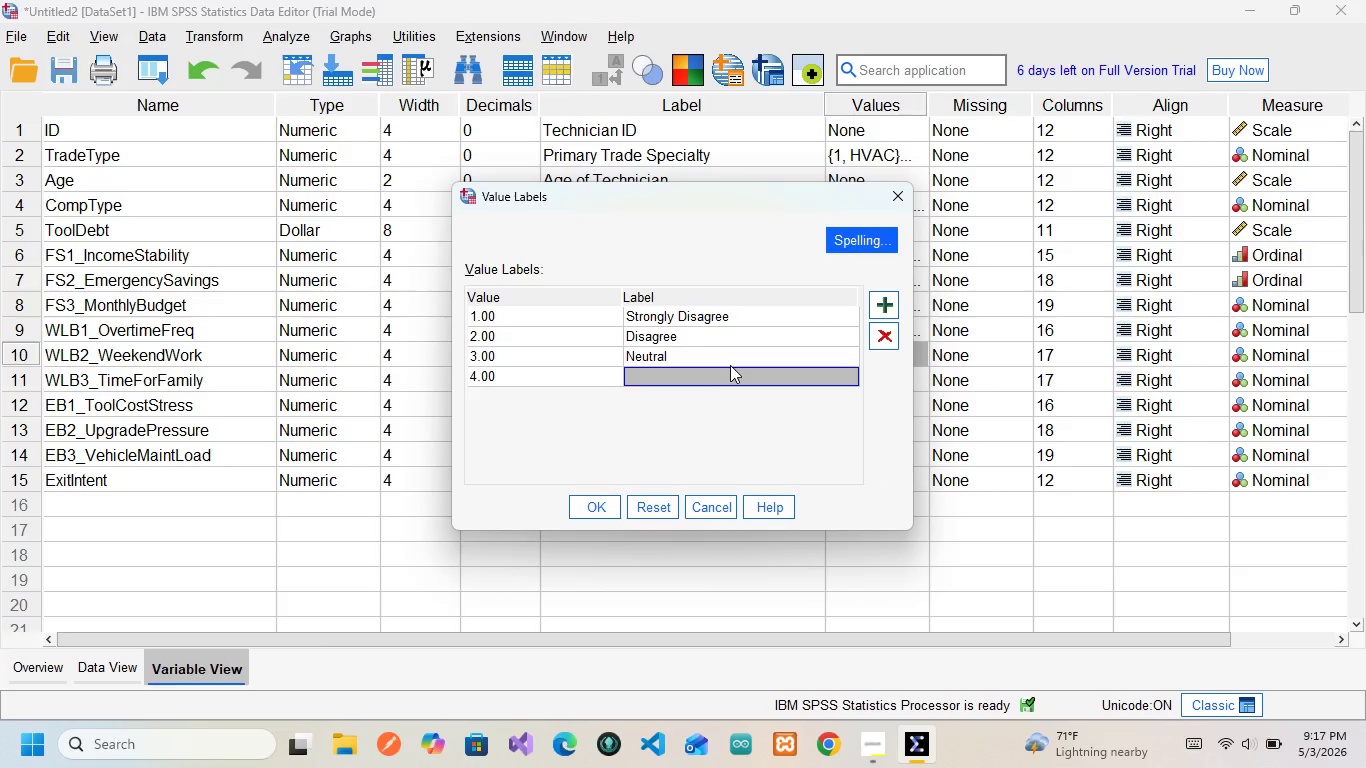 
type(Agree)
 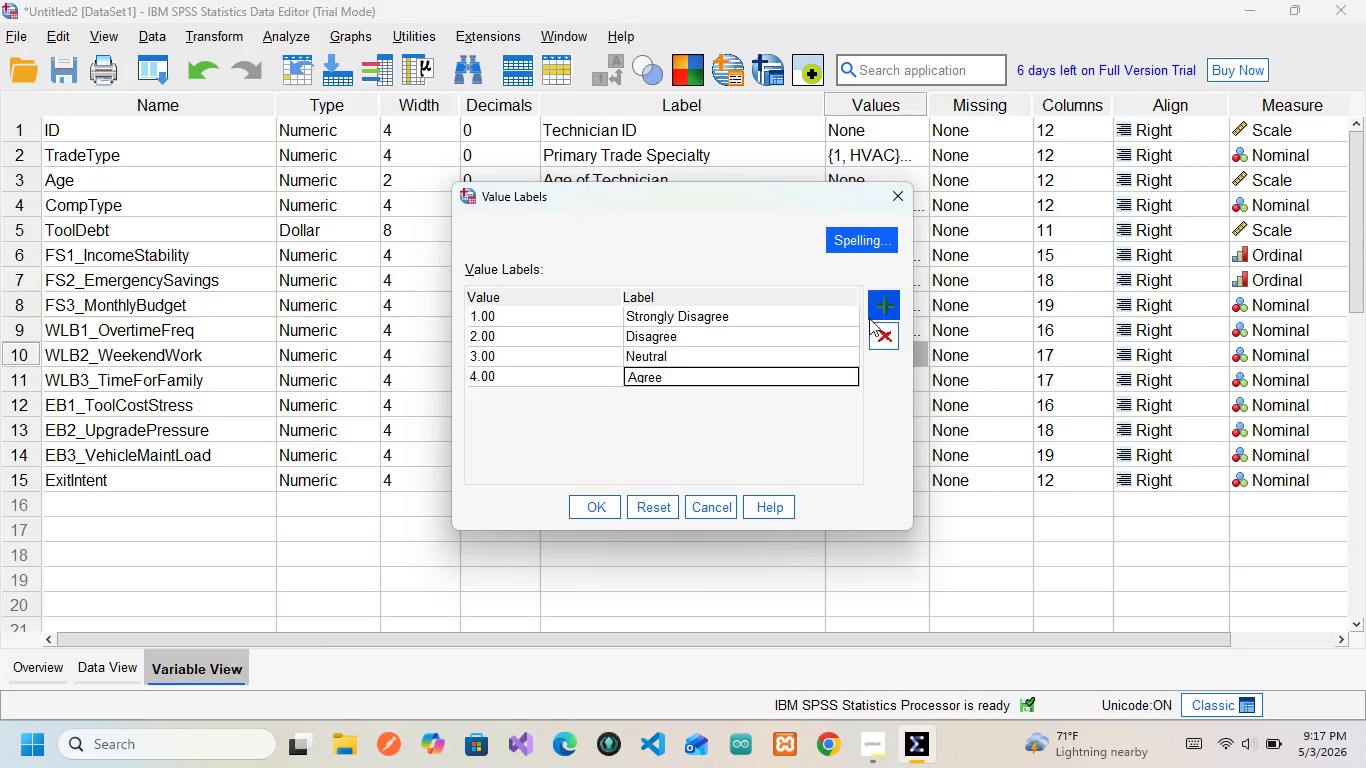 
left_click([883, 300])
 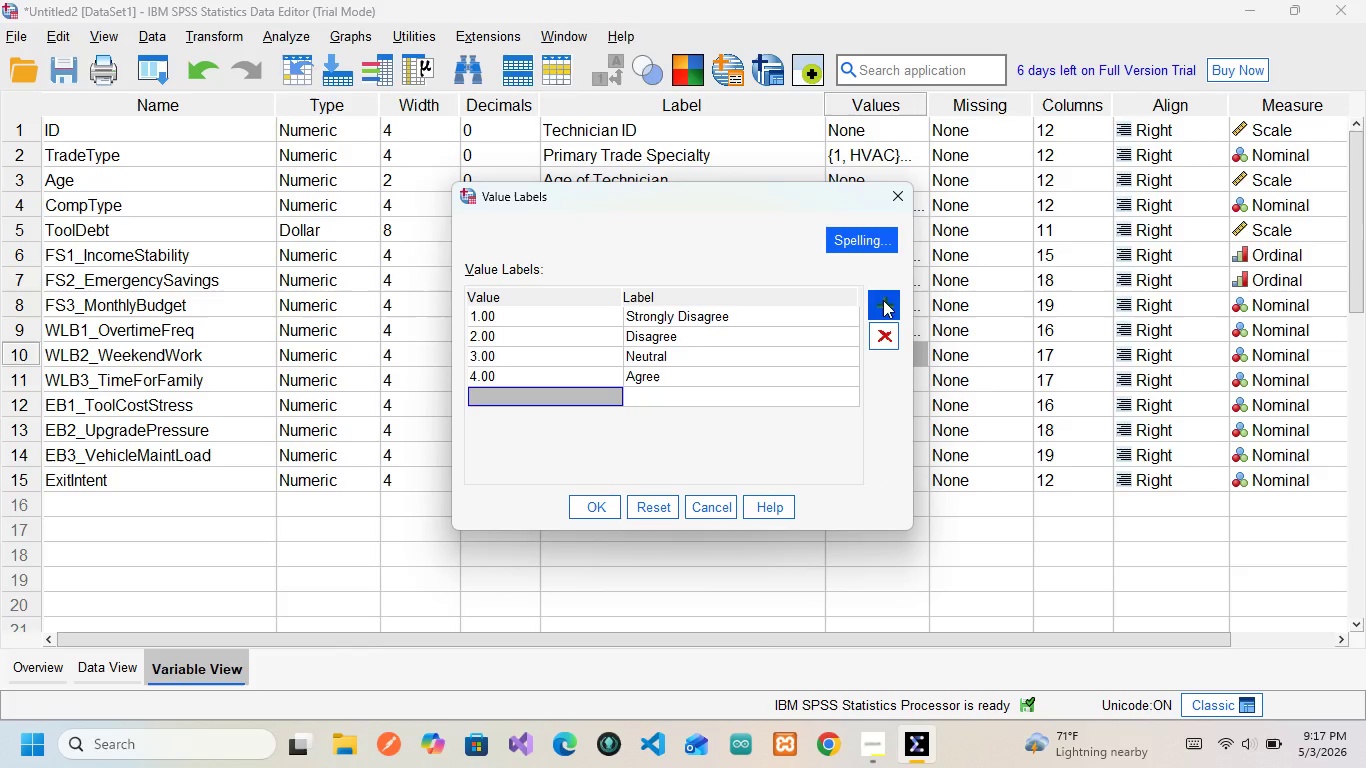 
key(5)
 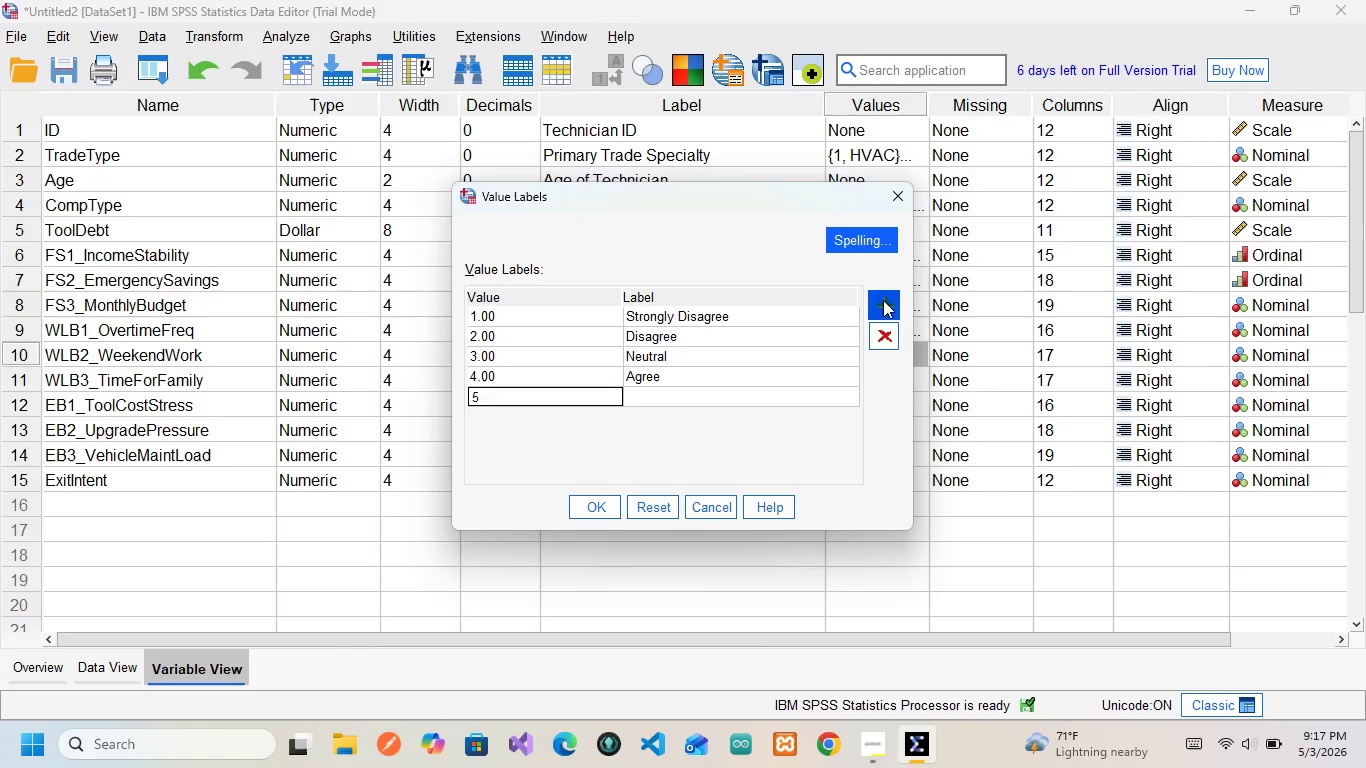 
key(ArrowRight)
 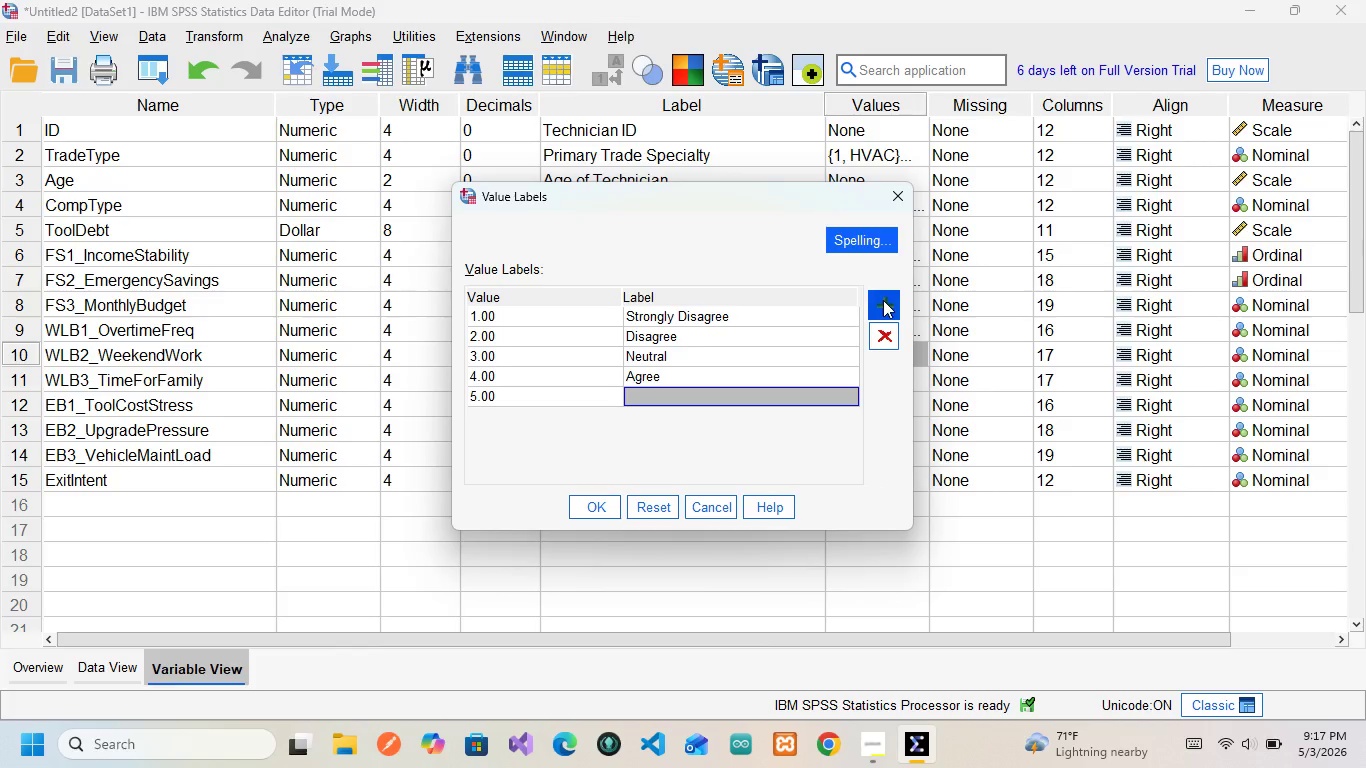 
type(Strongly  A)
key(Backspace)
key(Backspace)
type(Agree)
 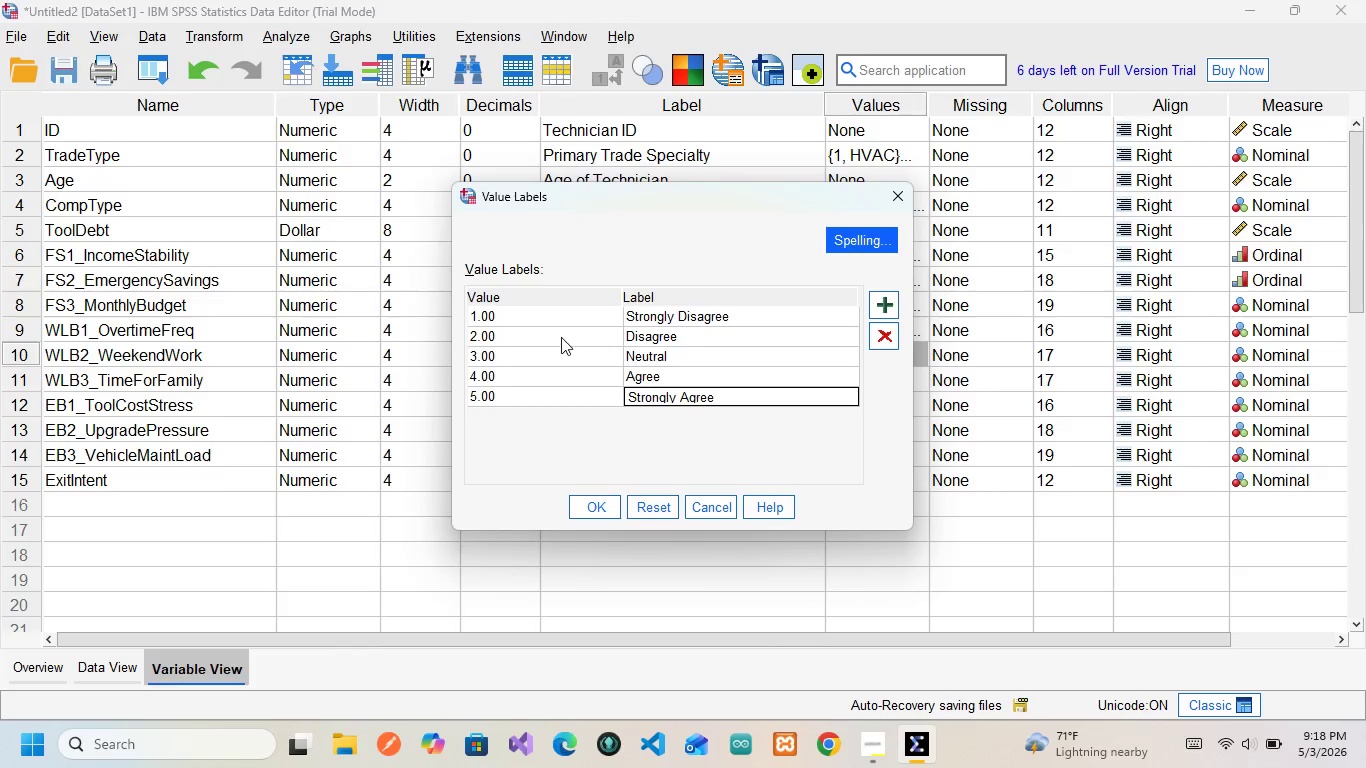 
left_click([516, 312])
 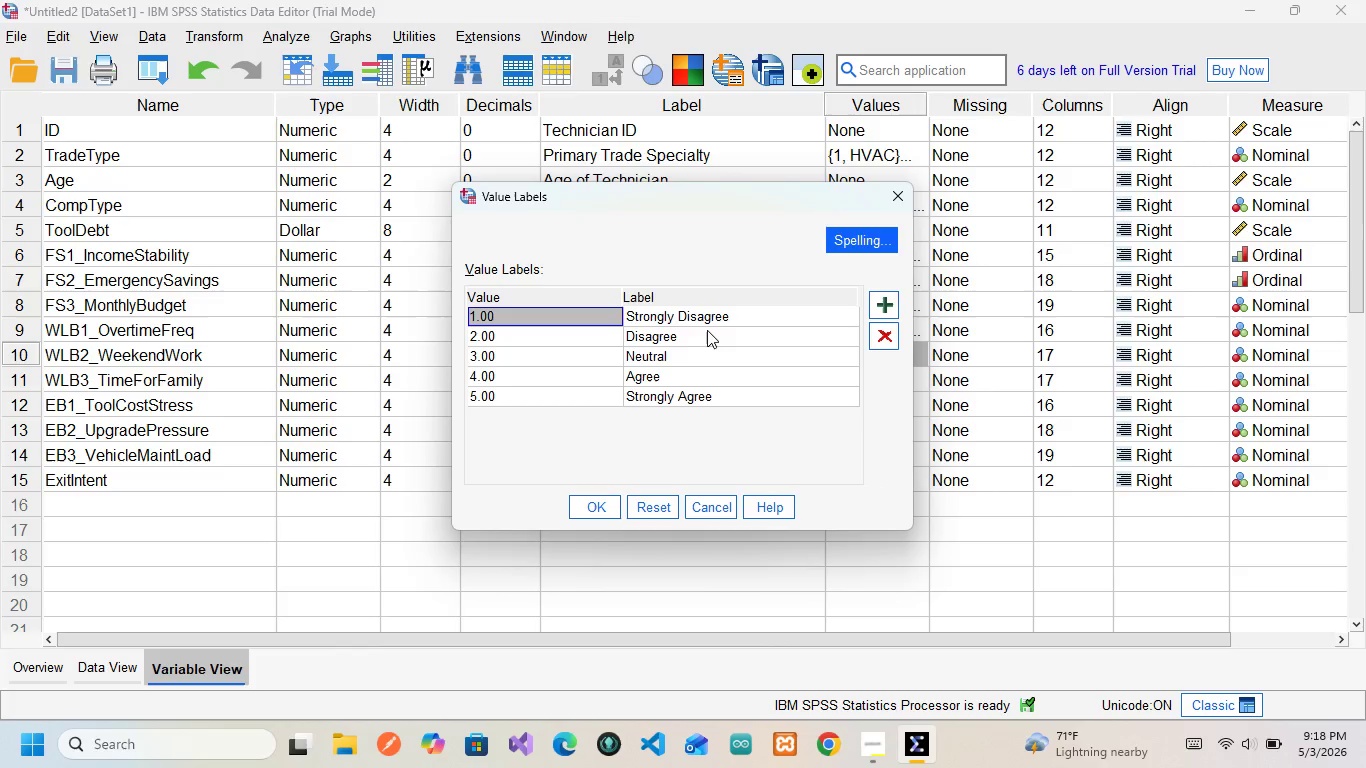 
left_click([717, 320])
 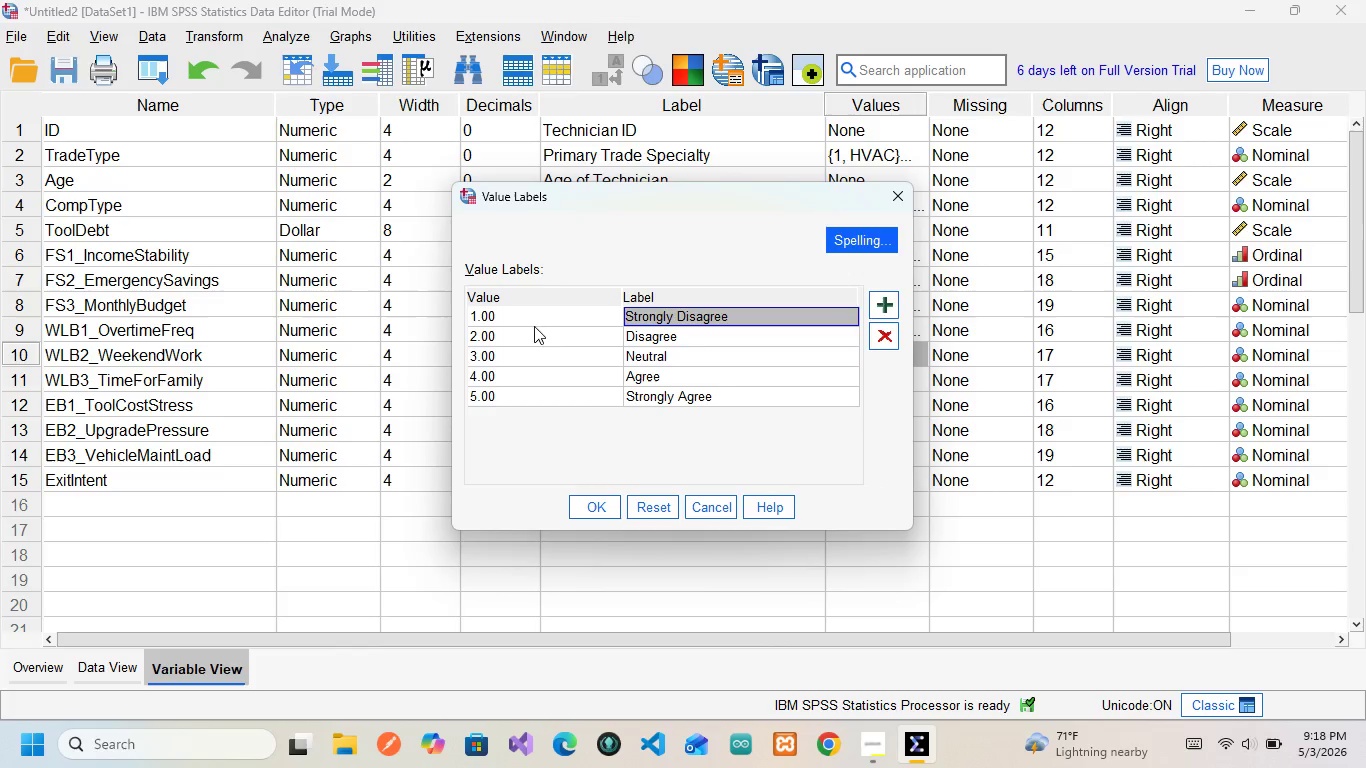 
left_click_drag(start_coordinate=[532, 326], to_coordinate=[660, 335])
 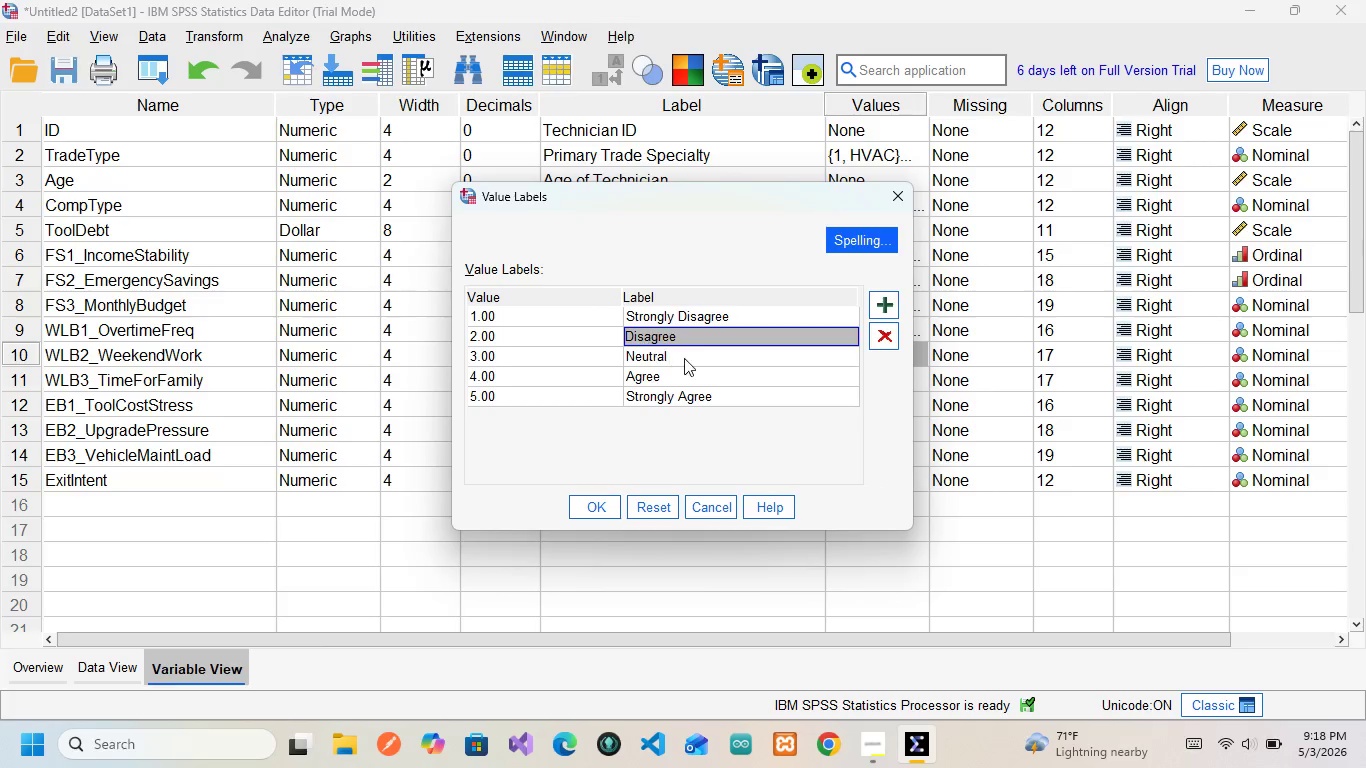 
wait(21.81)
 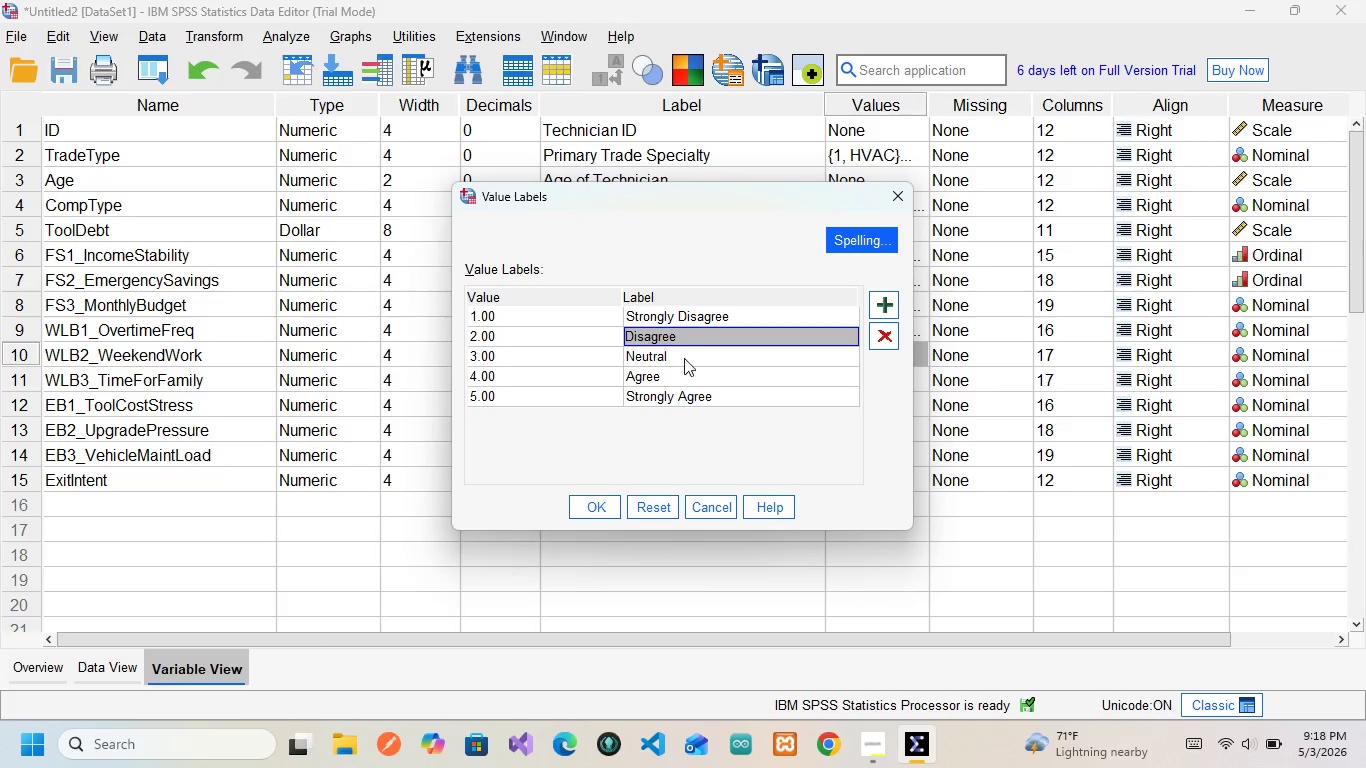 
left_click([598, 496])
 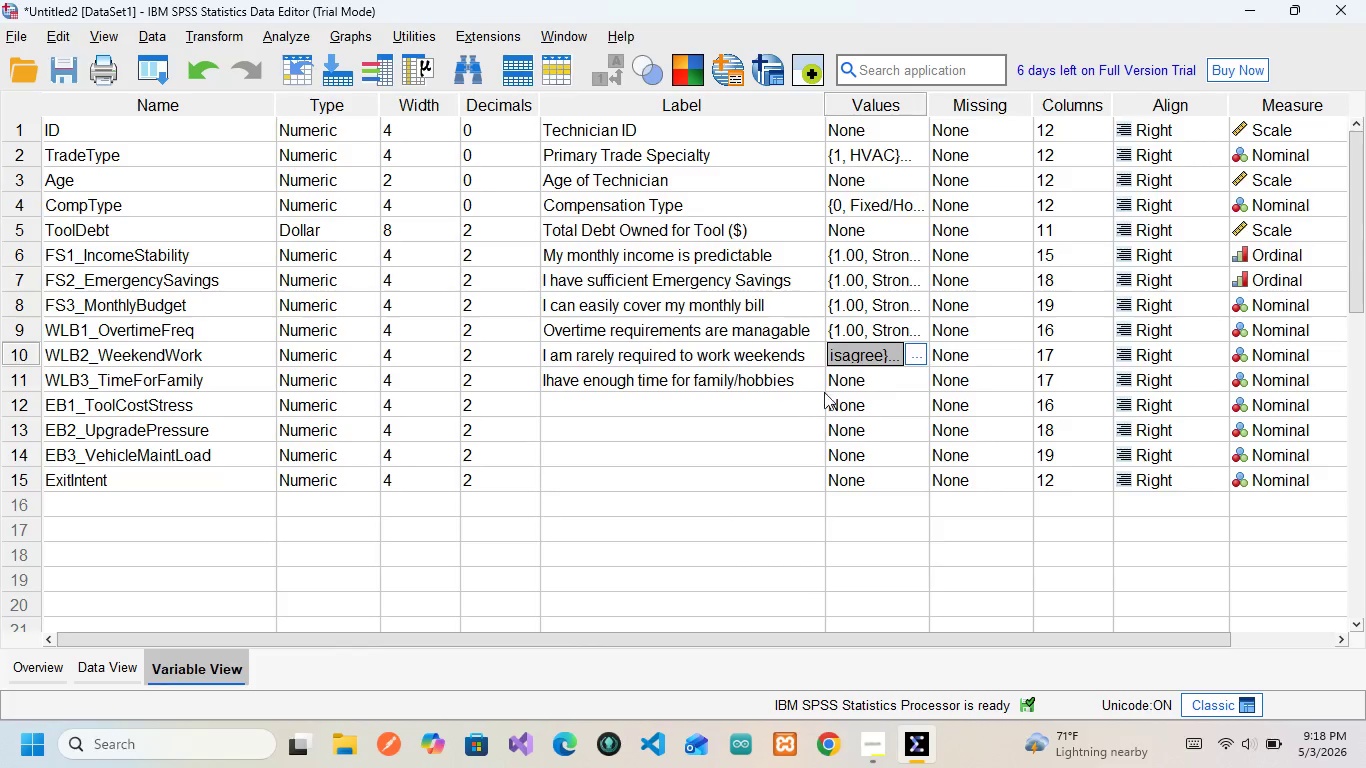 
left_click([836, 386])
 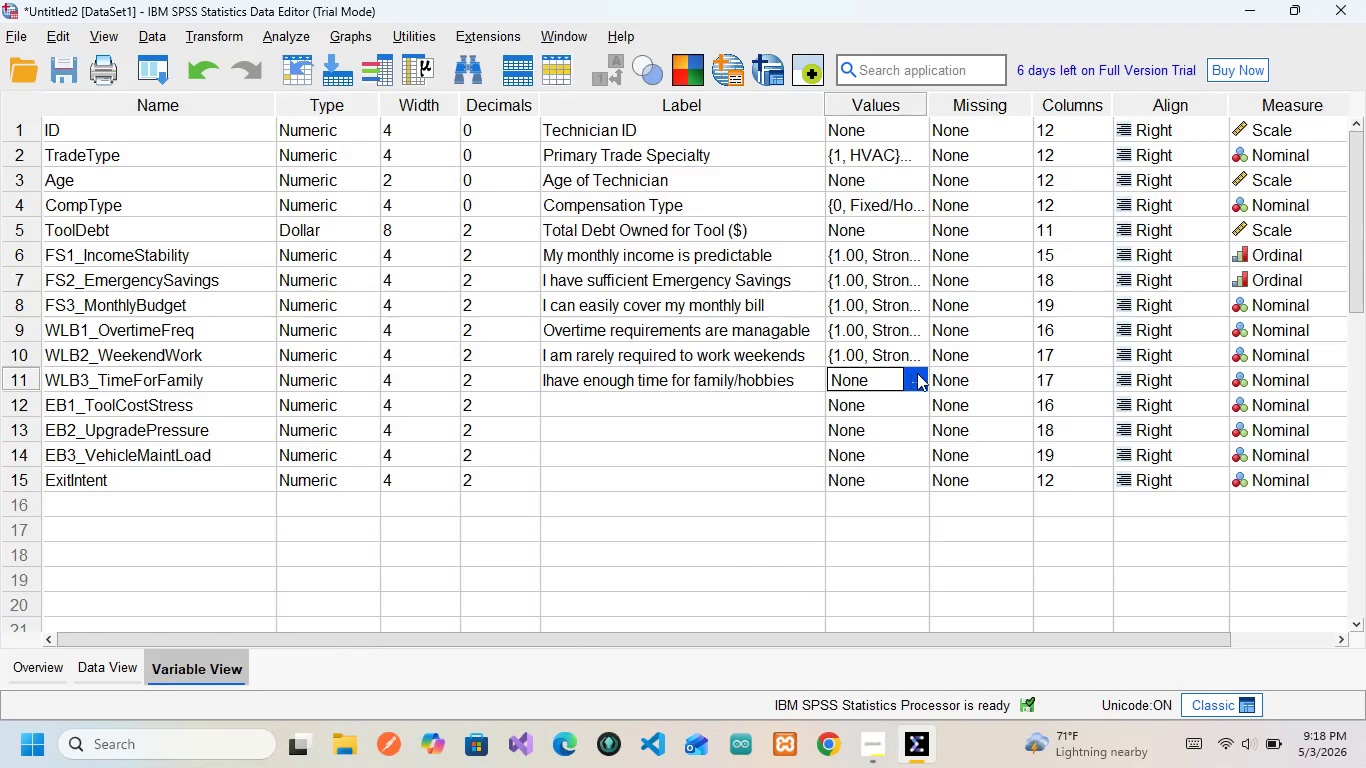 
left_click([917, 373])
 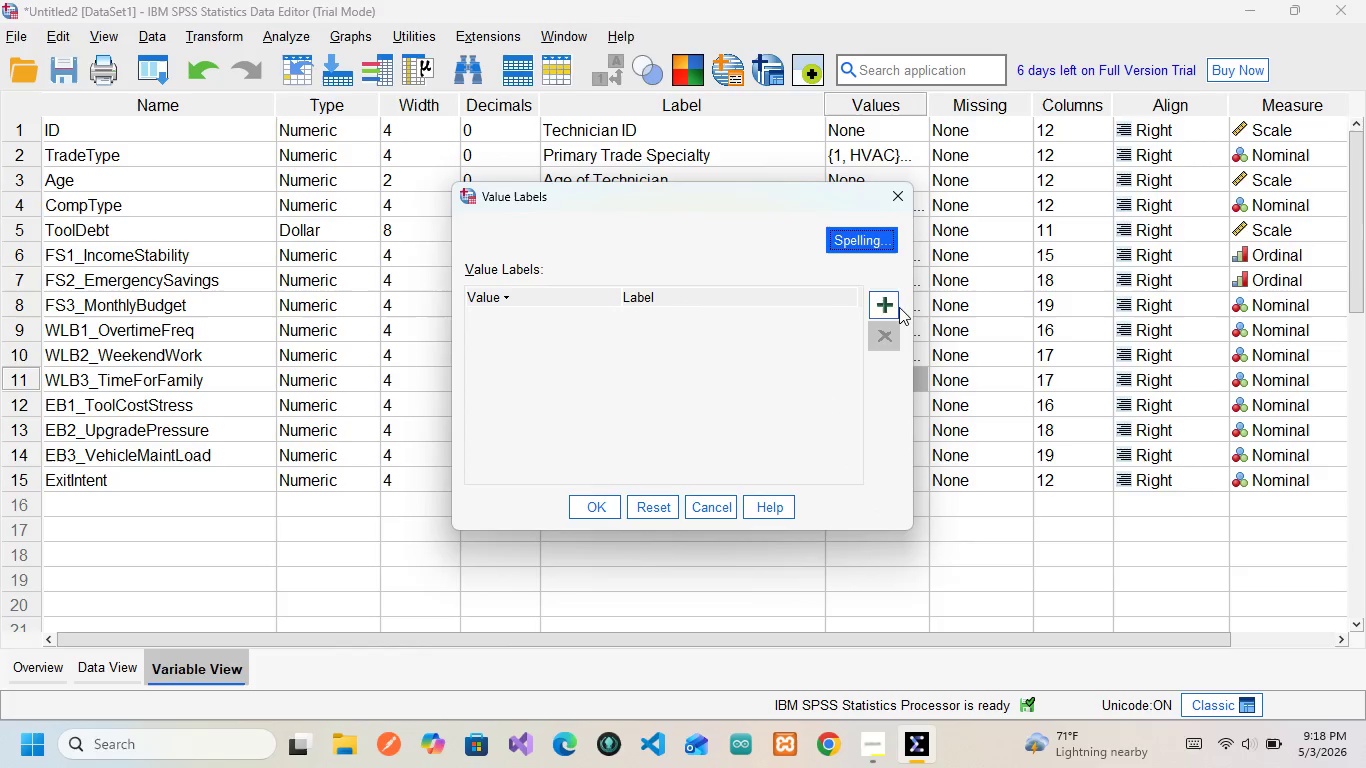 
left_click([892, 308])
 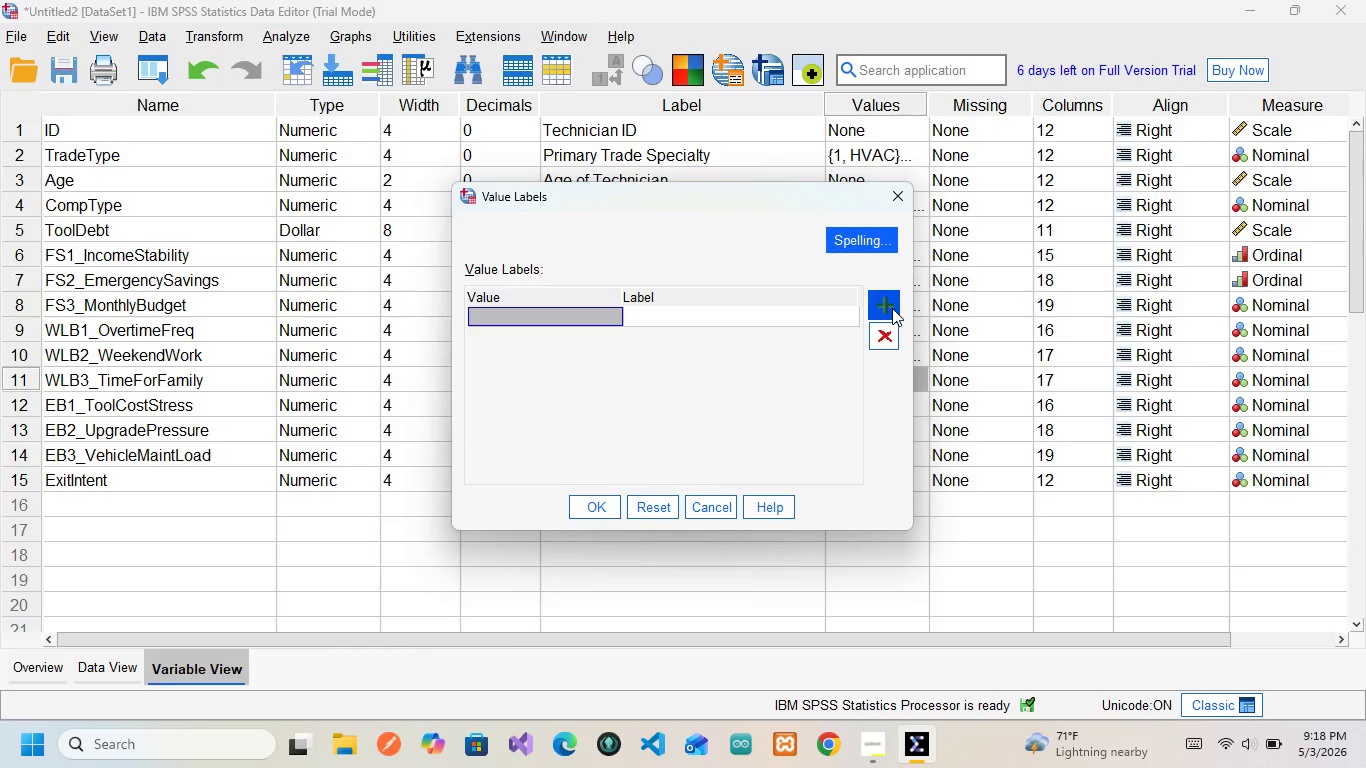 
key(1)
 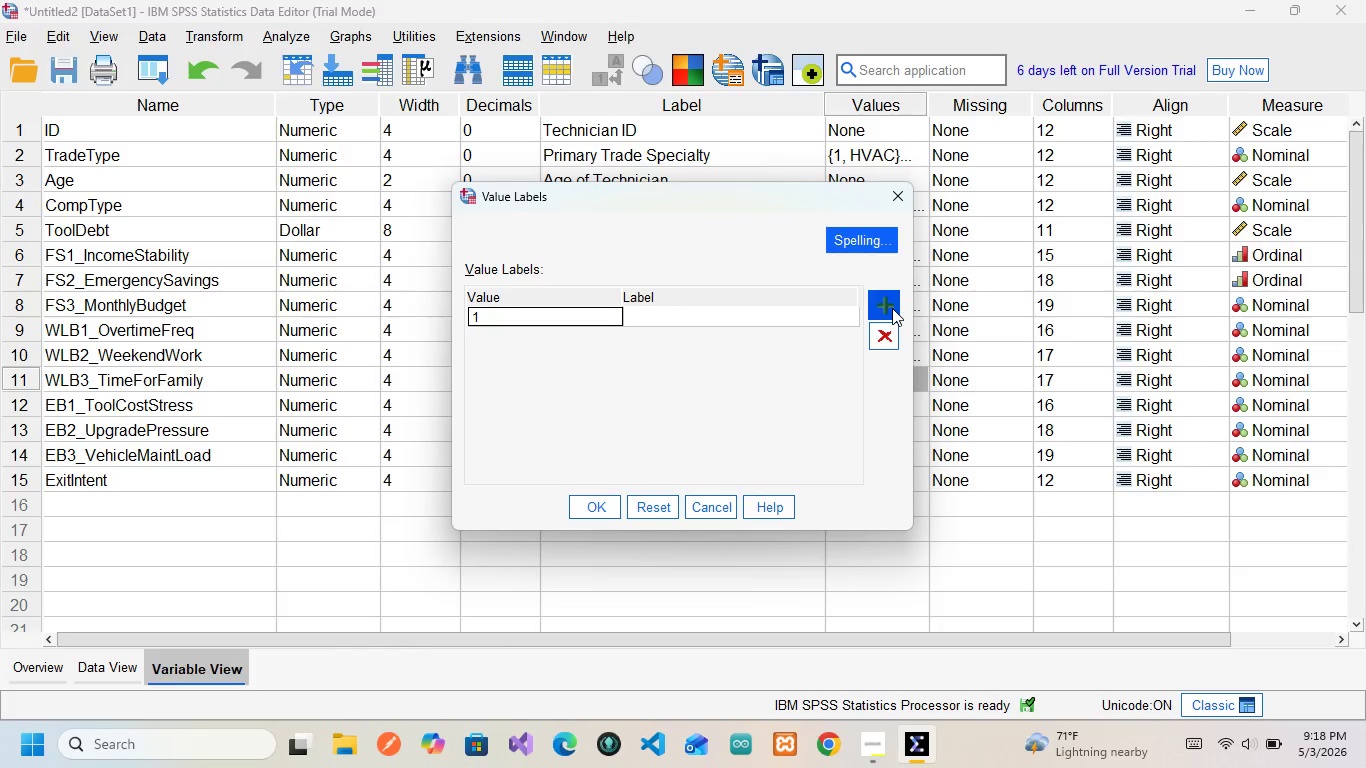 
key(ArrowRight)
 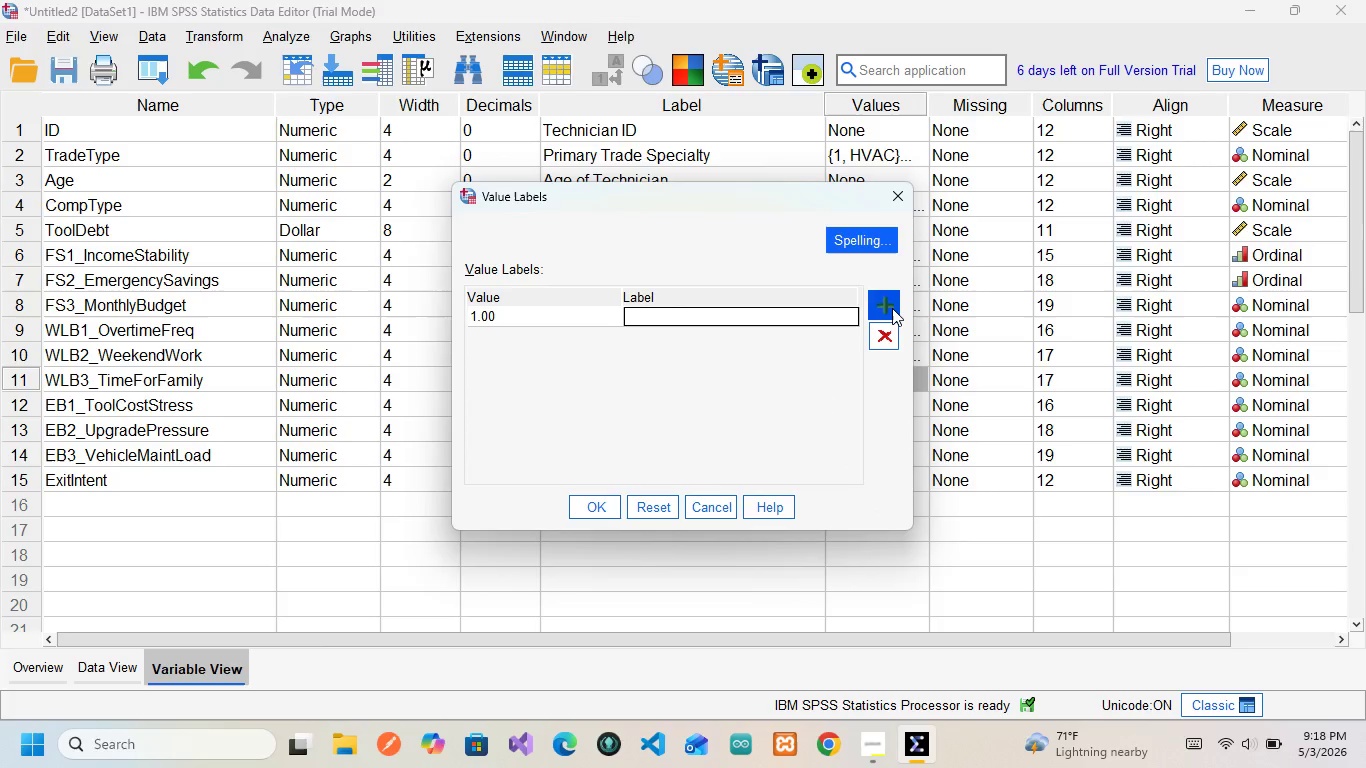 
type(Str)
 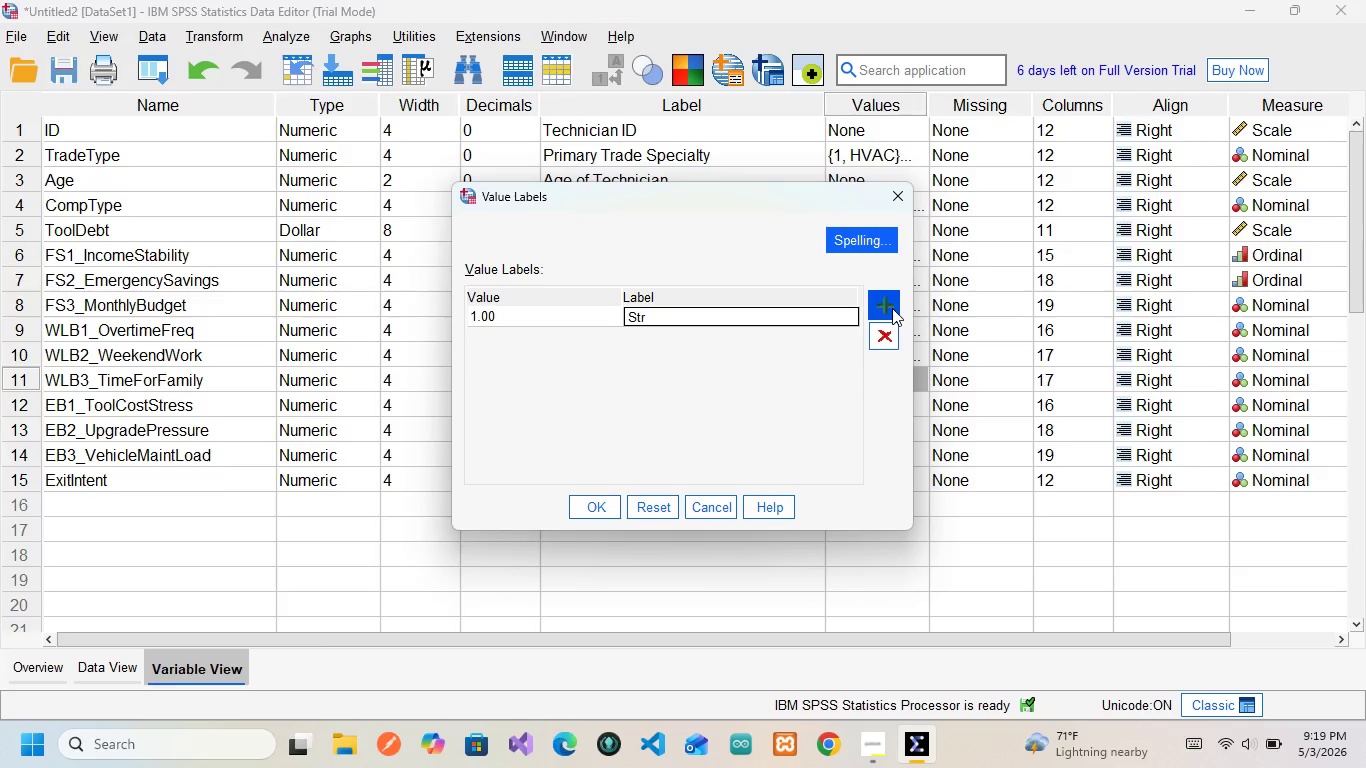 
wait(7.45)
 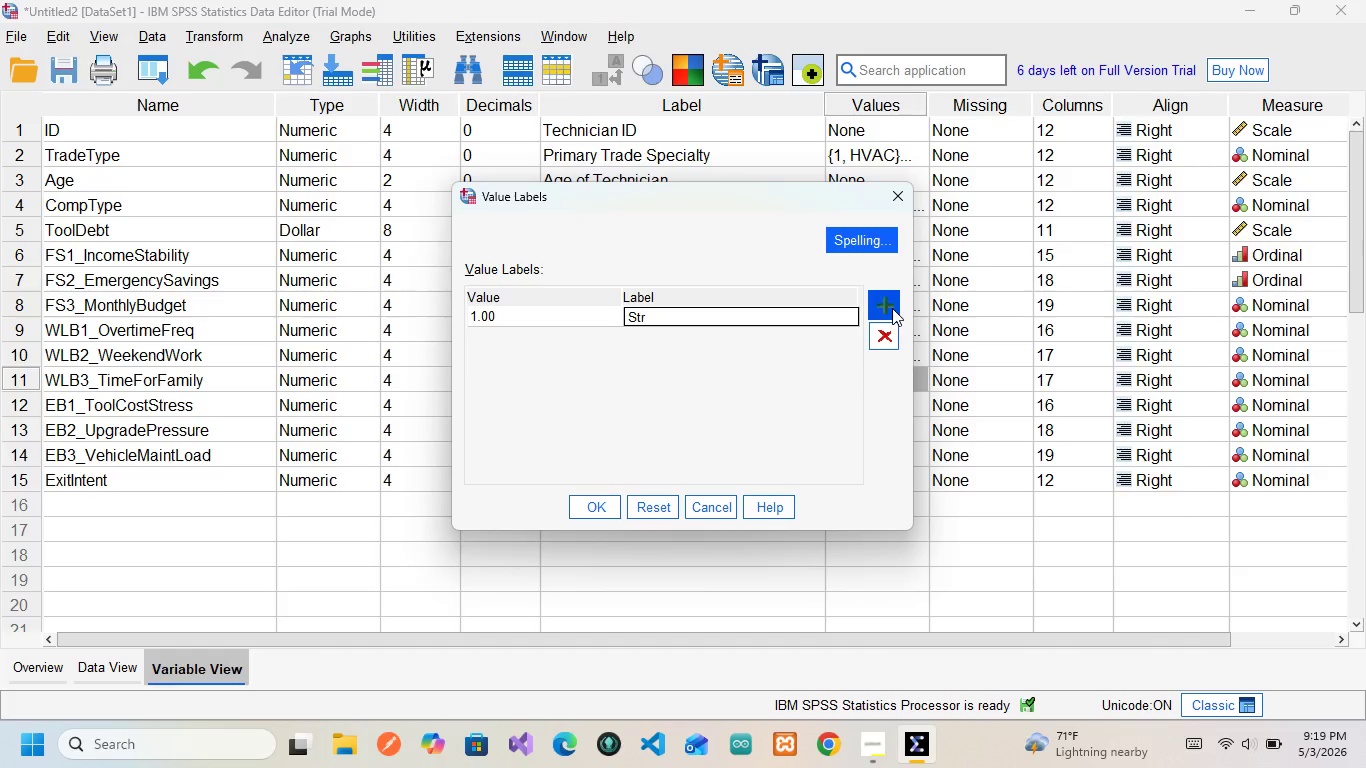 
type(ongly Disagree)
 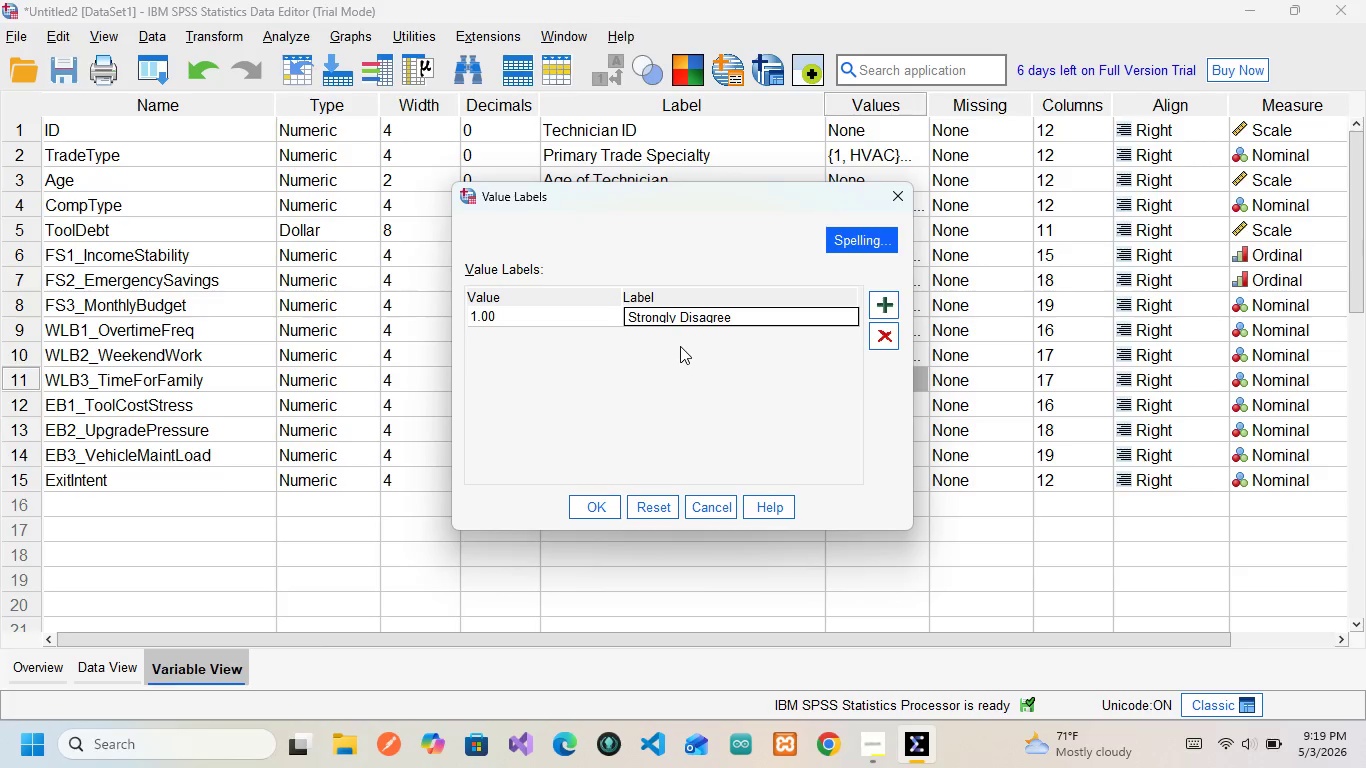 
wait(14.95)
 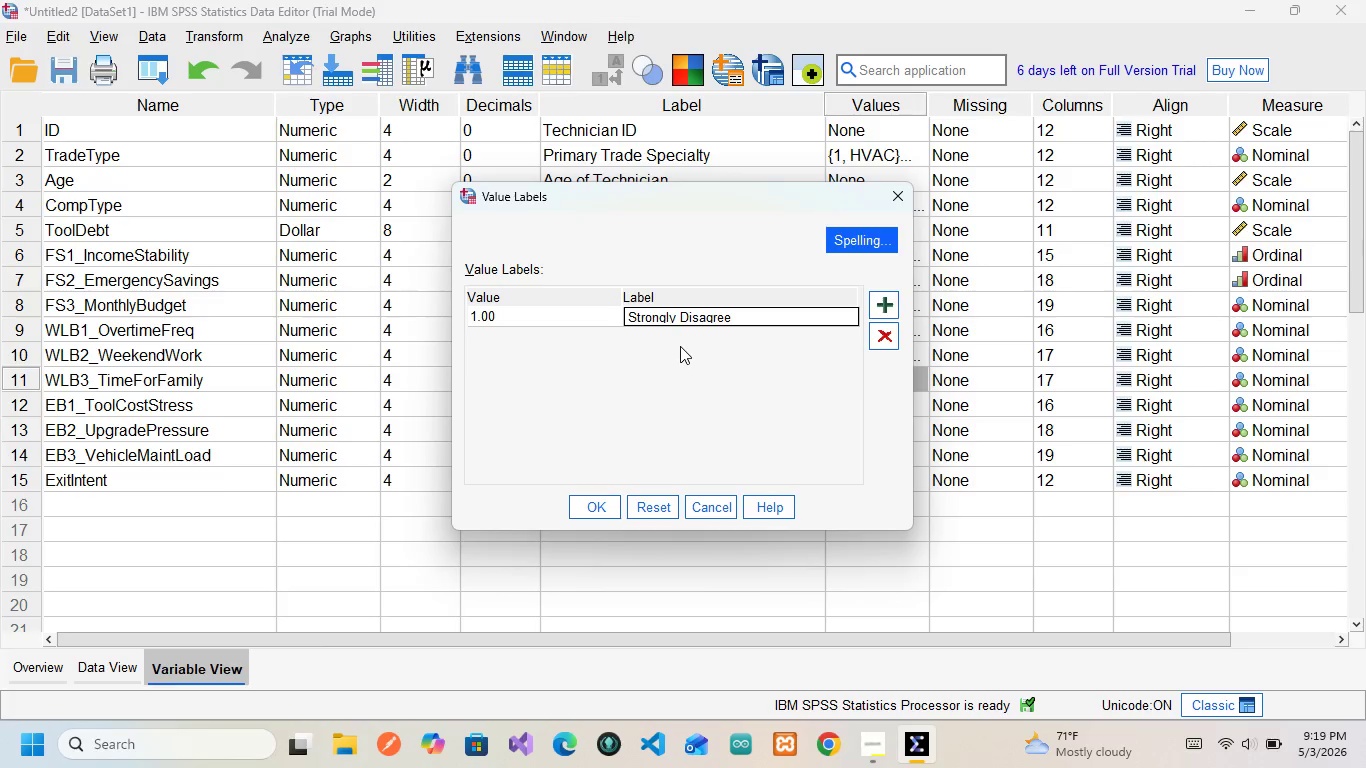 
left_click([881, 302])
 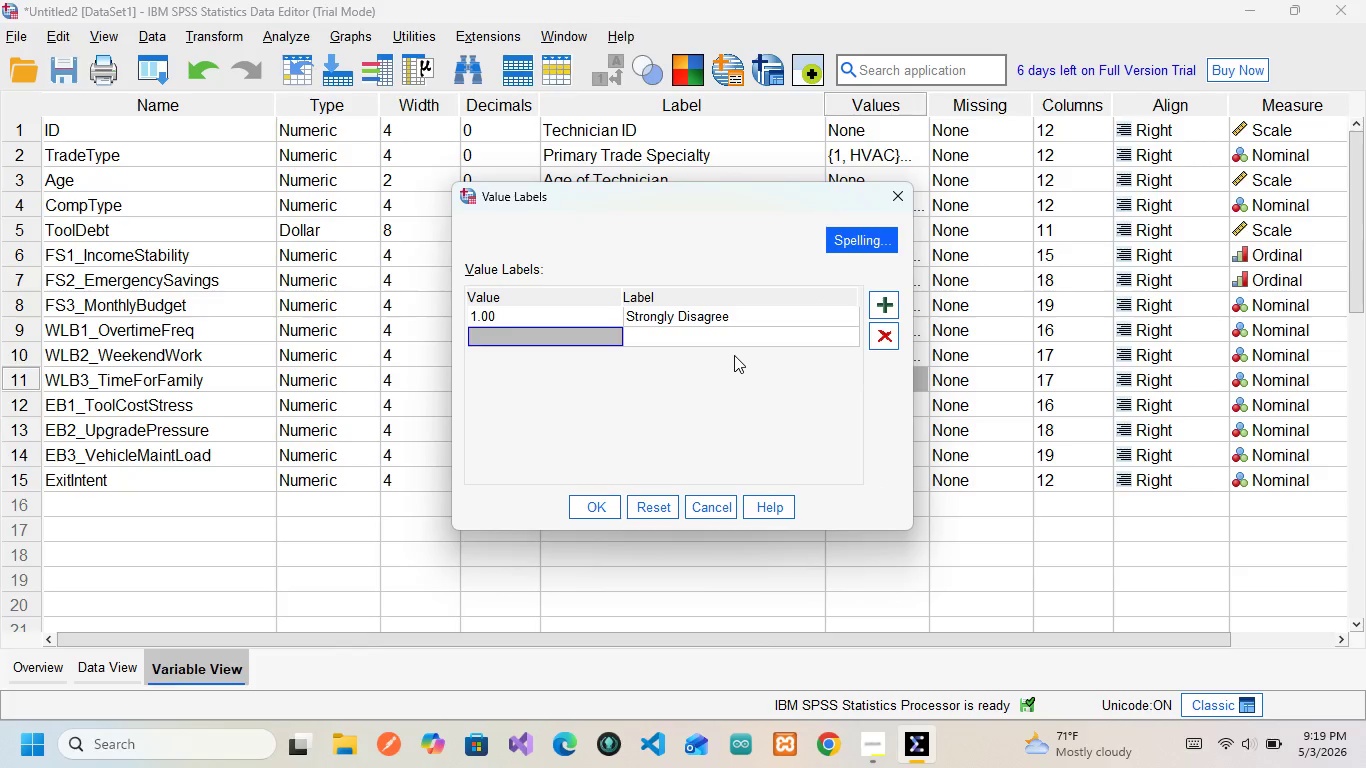 
key(2)
 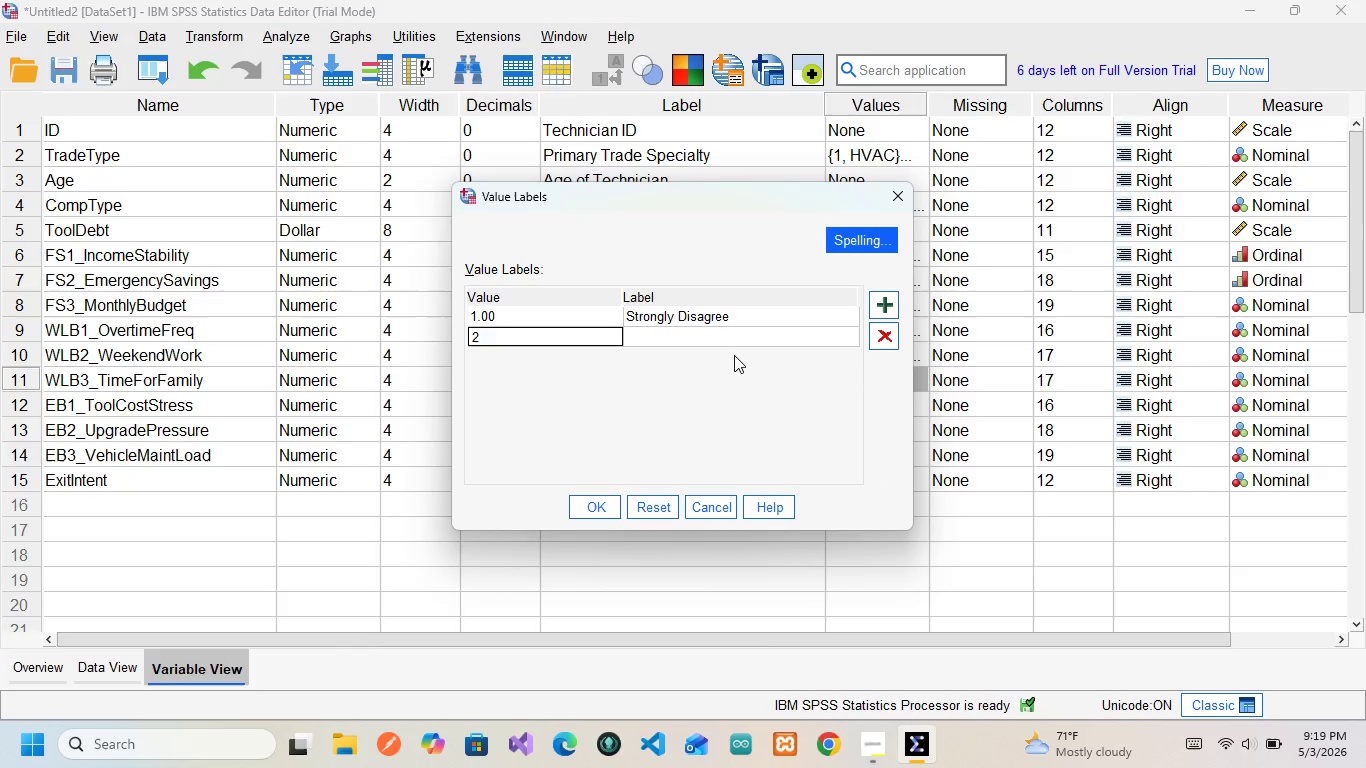 
key(ArrowRight)
 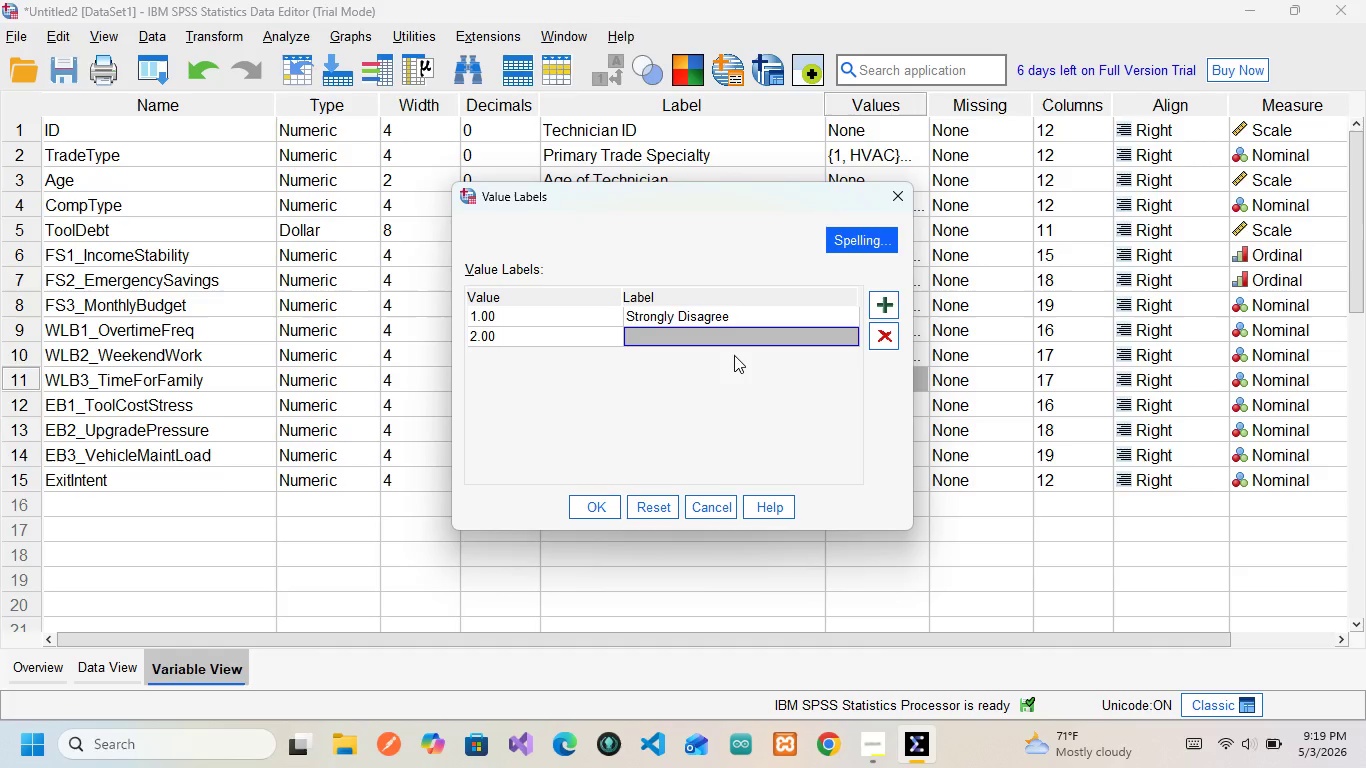 
wait(26.25)
 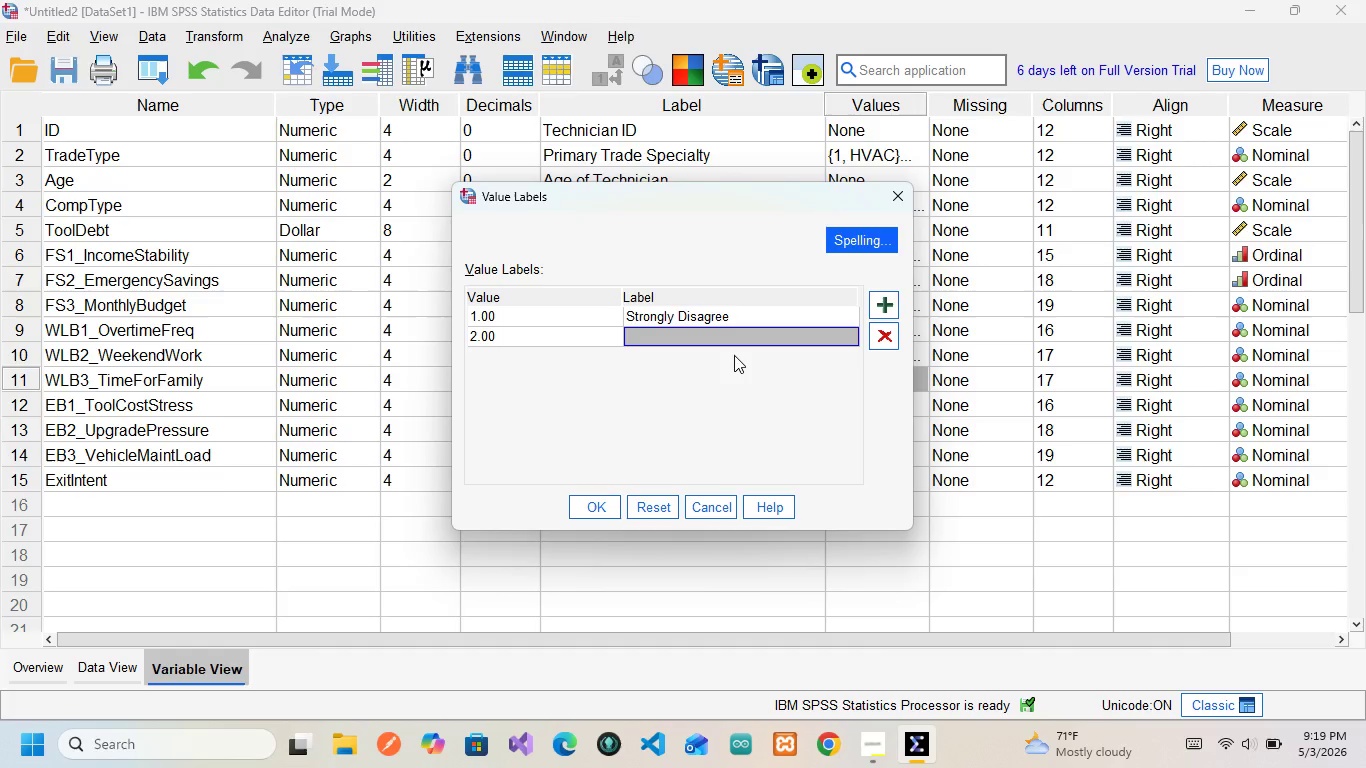 
type(Disagree)
 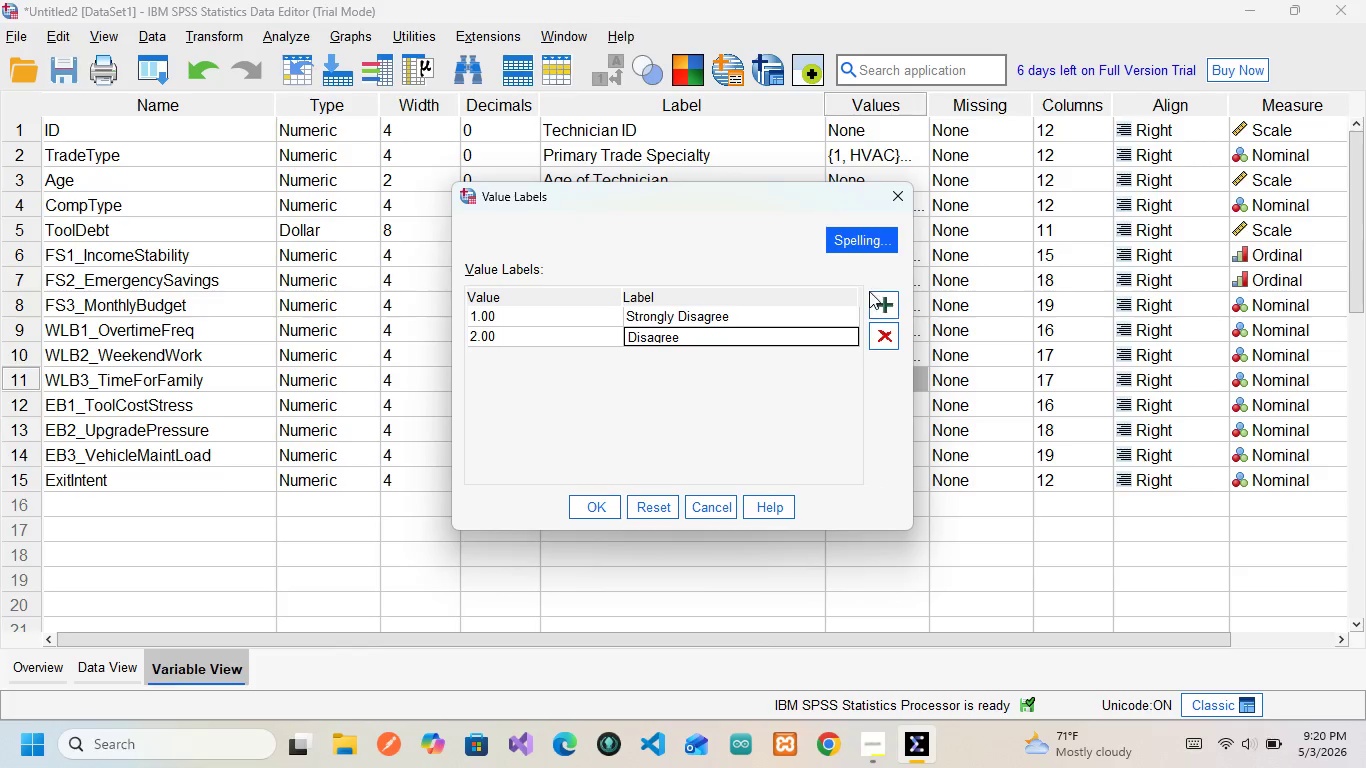 
left_click([875, 294])
 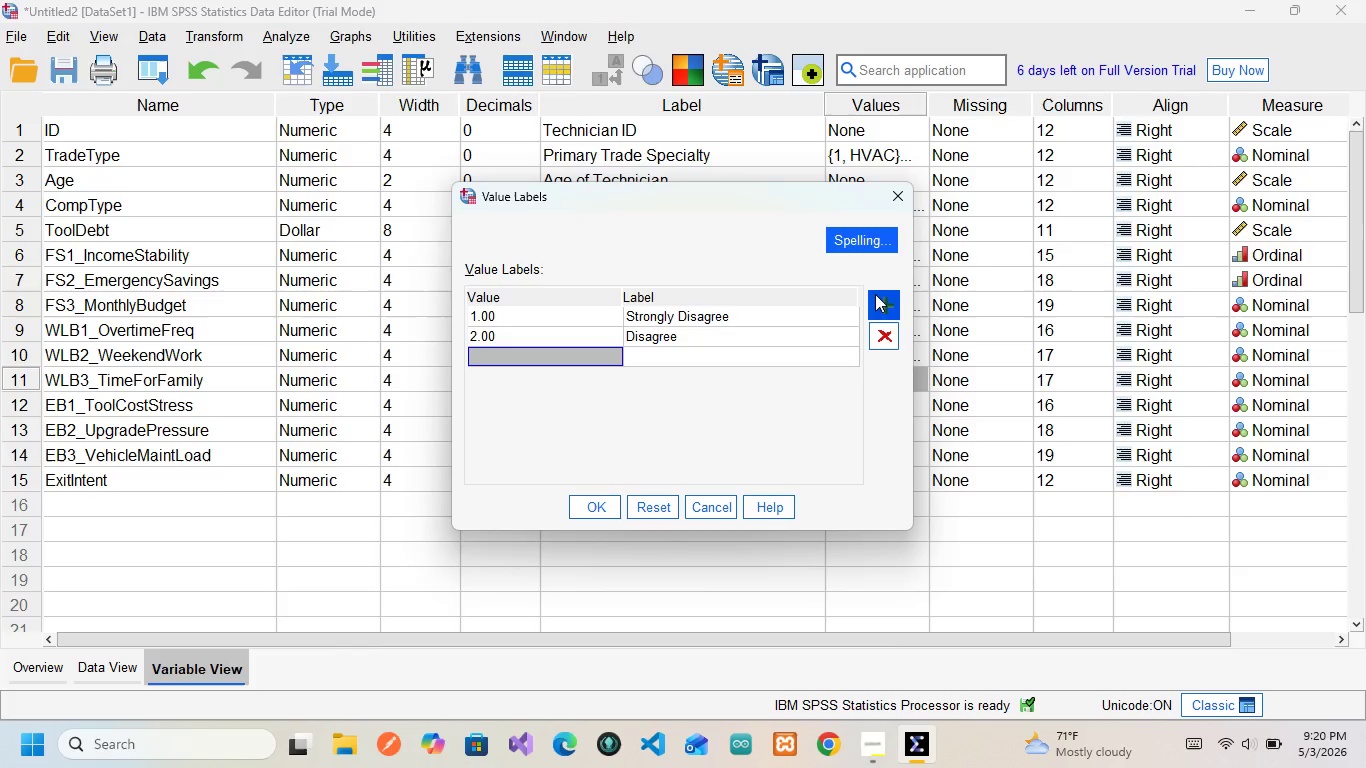 
key(3)
 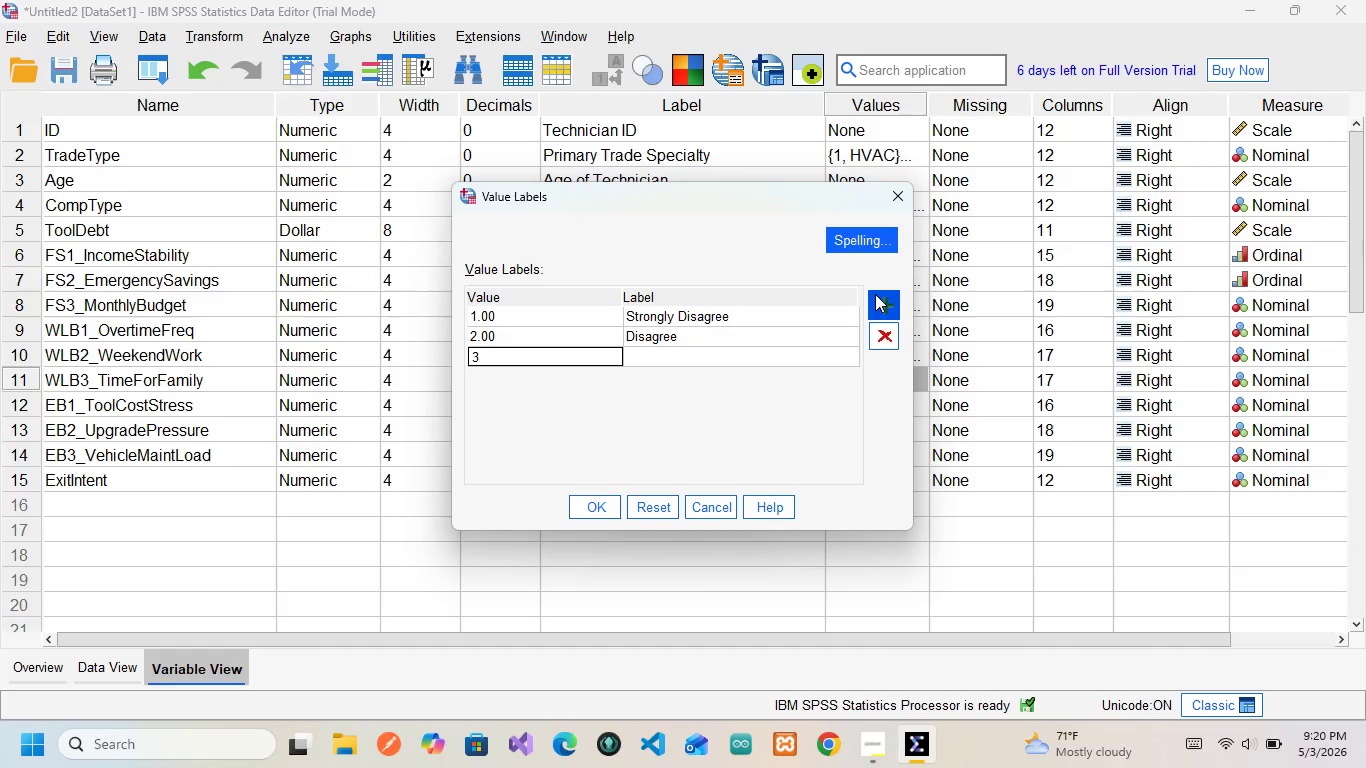 
key(ArrowRight)
 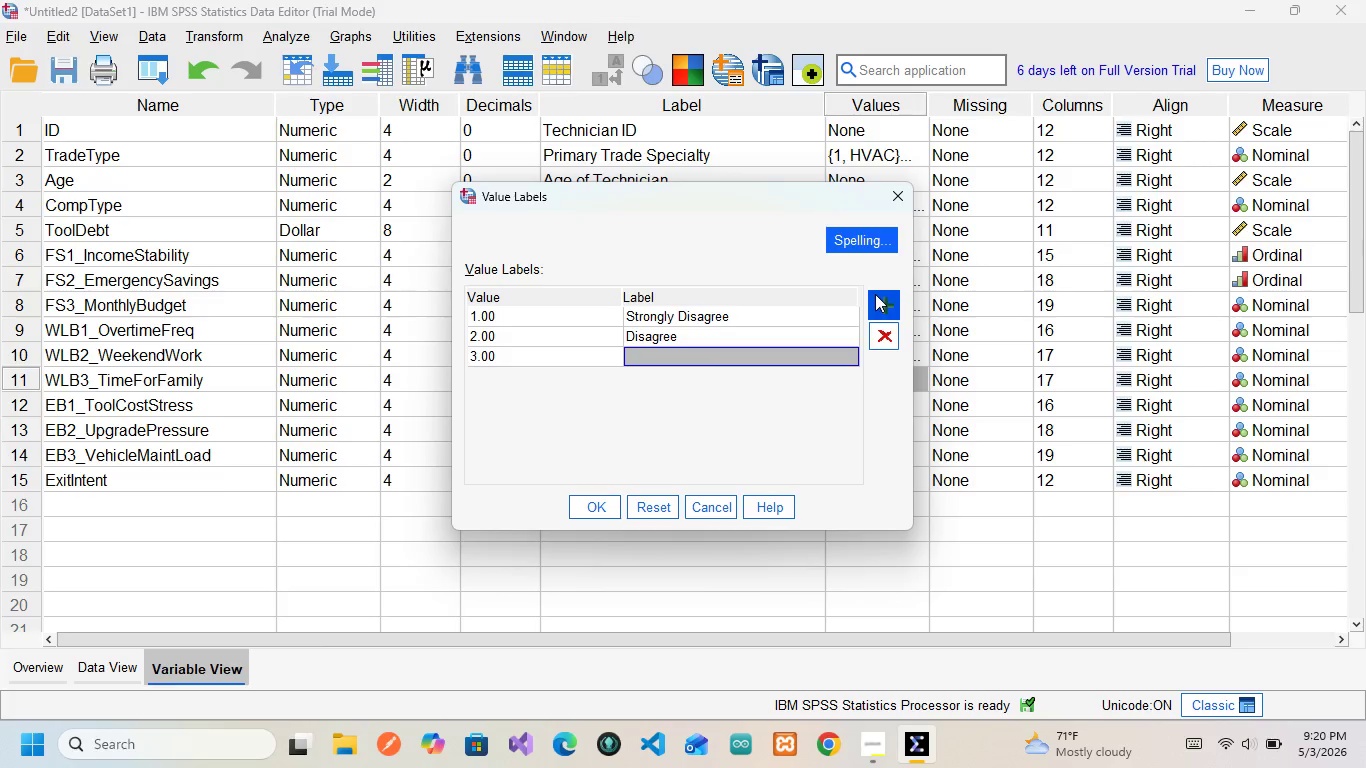 
type(Neutral)
 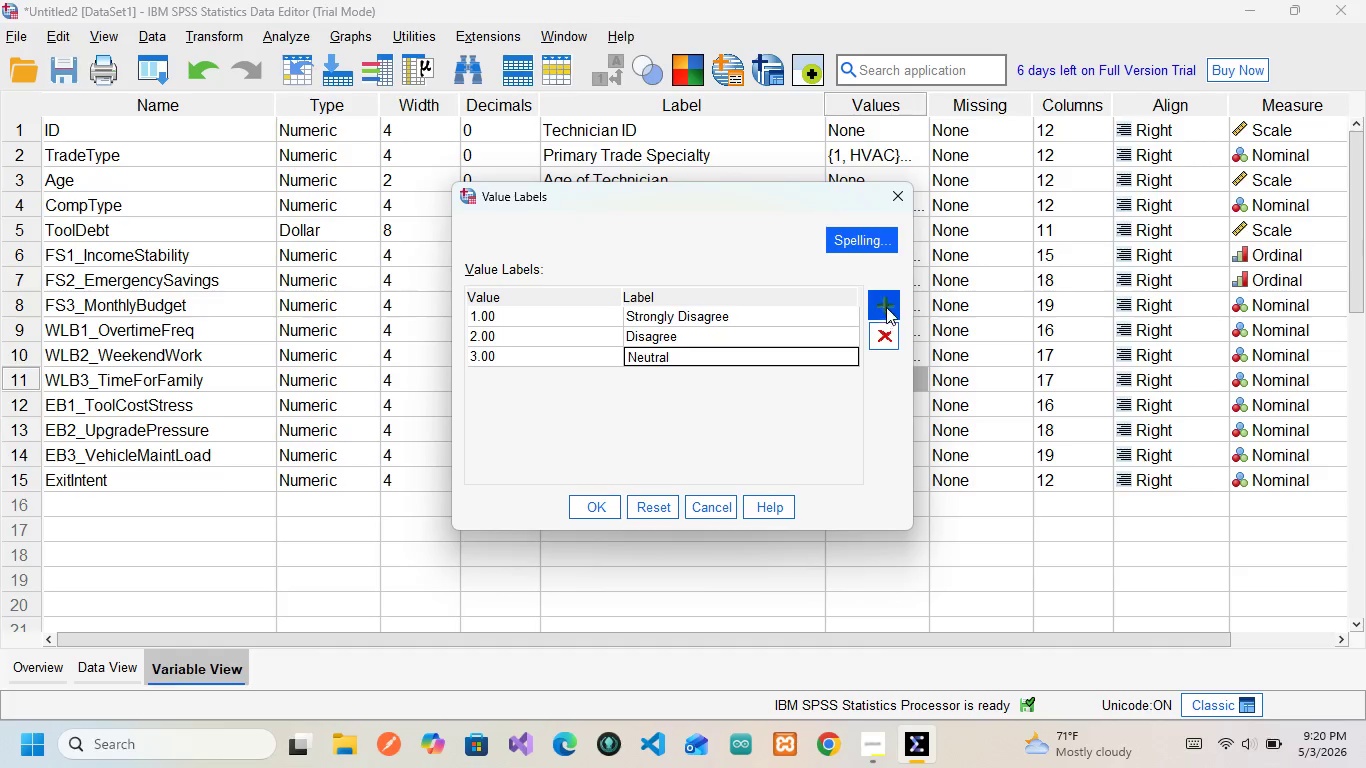 
left_click([888, 298])
 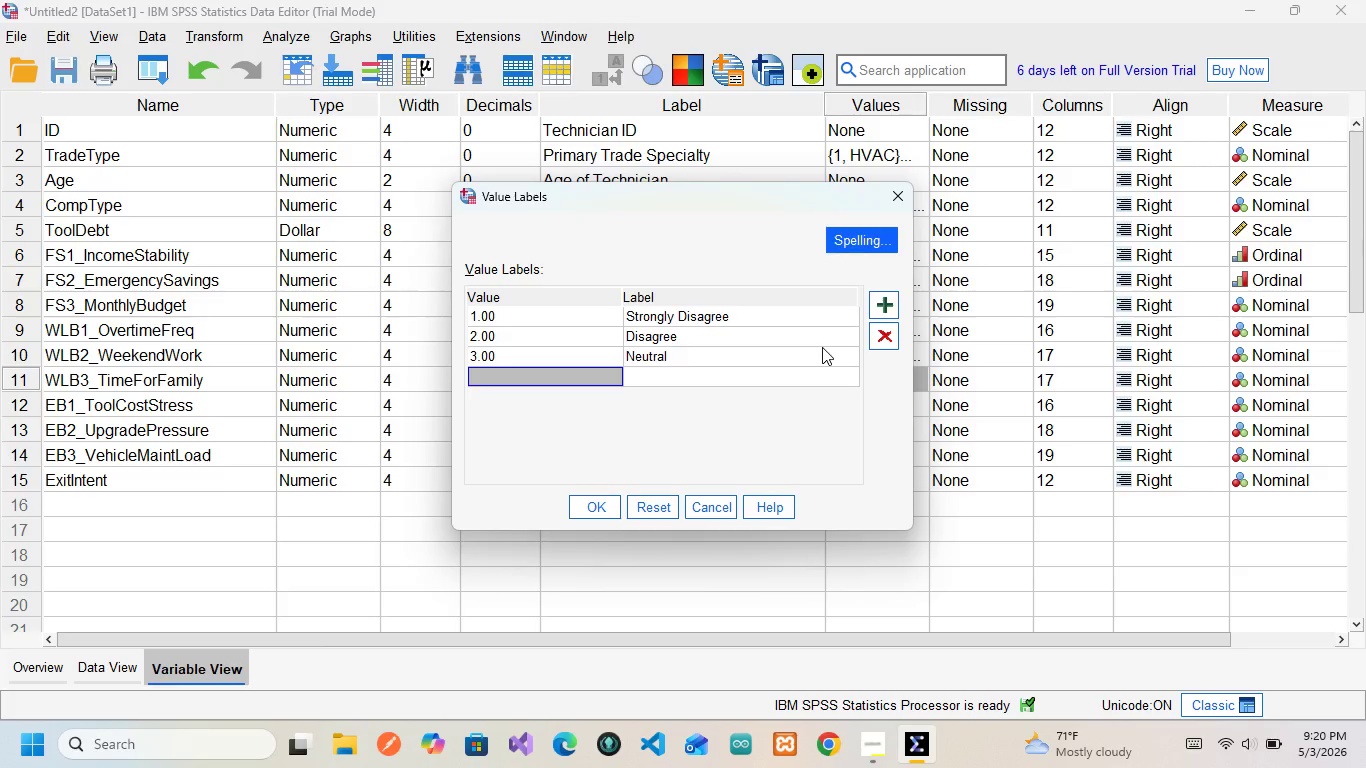 
key(4)
 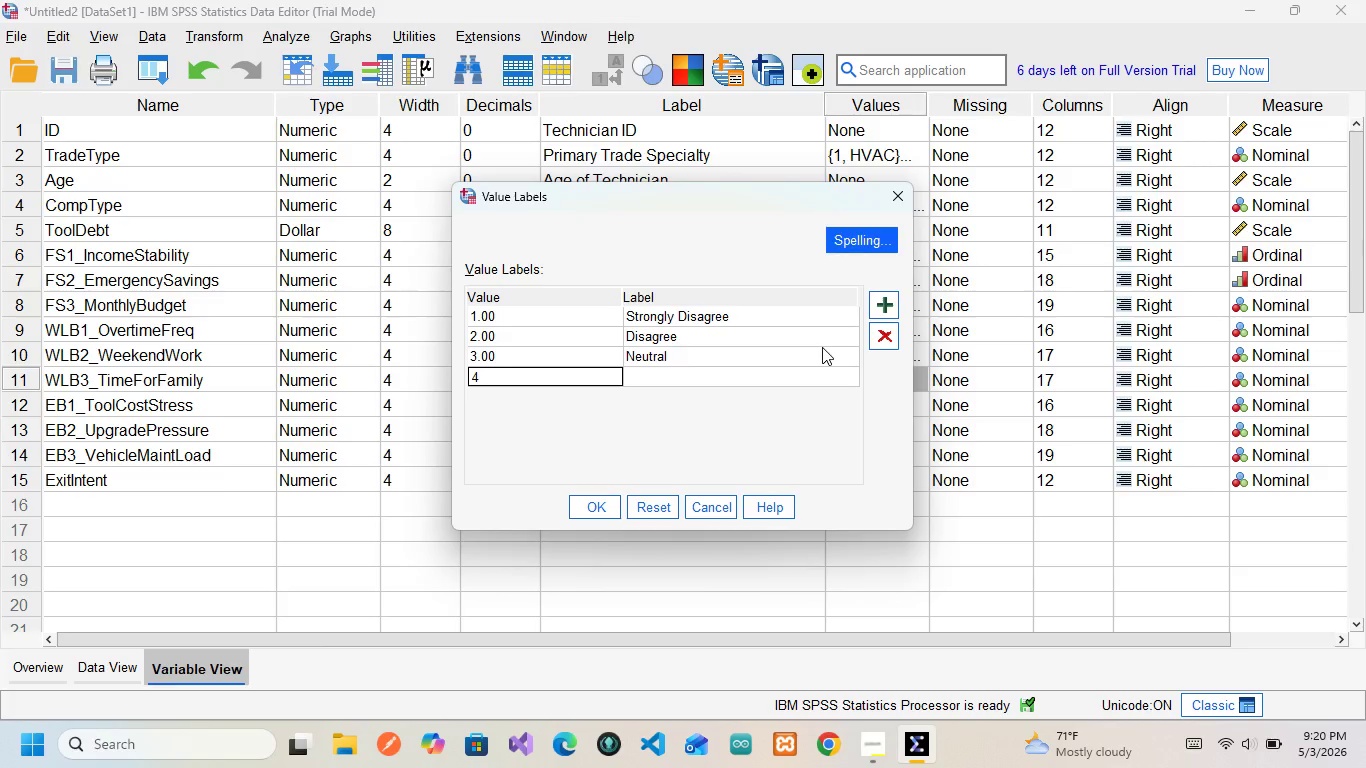 
key(ArrowRight)
 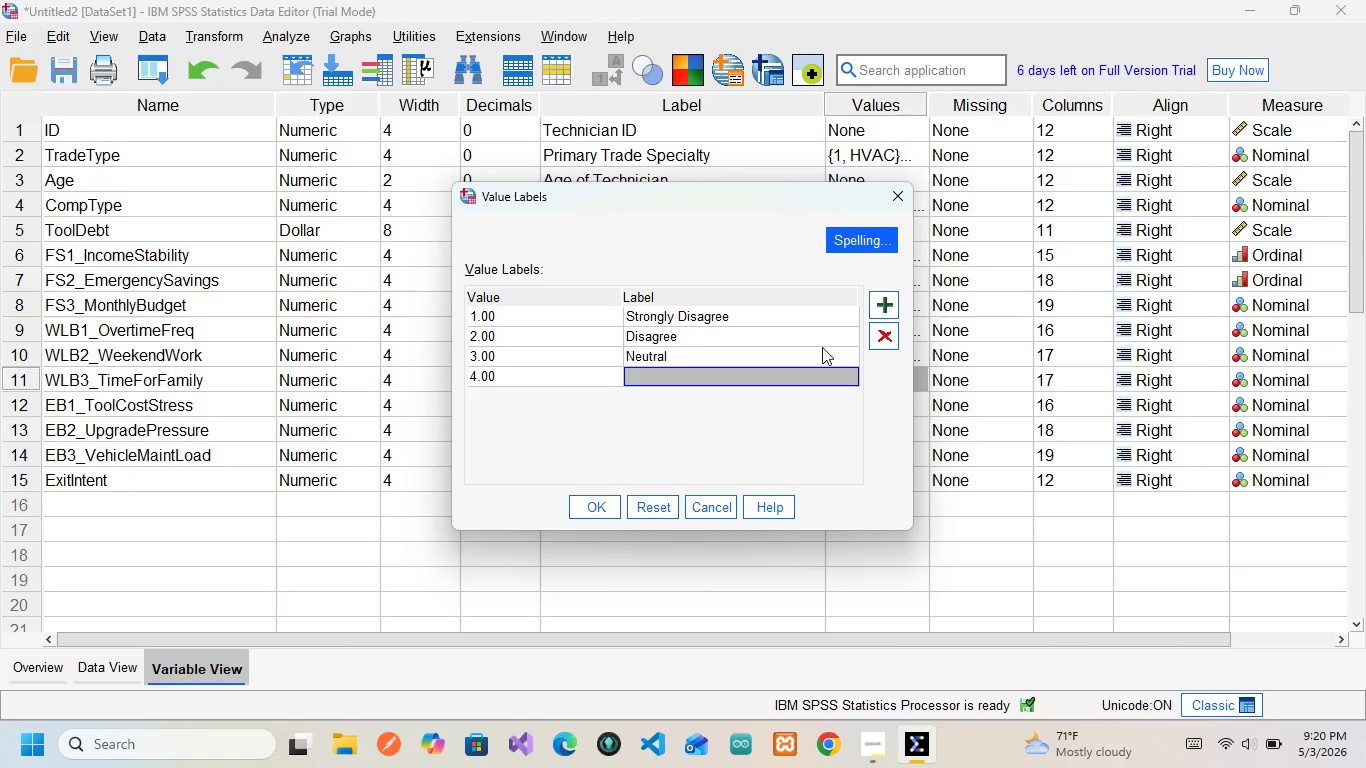 
wait(7.62)
 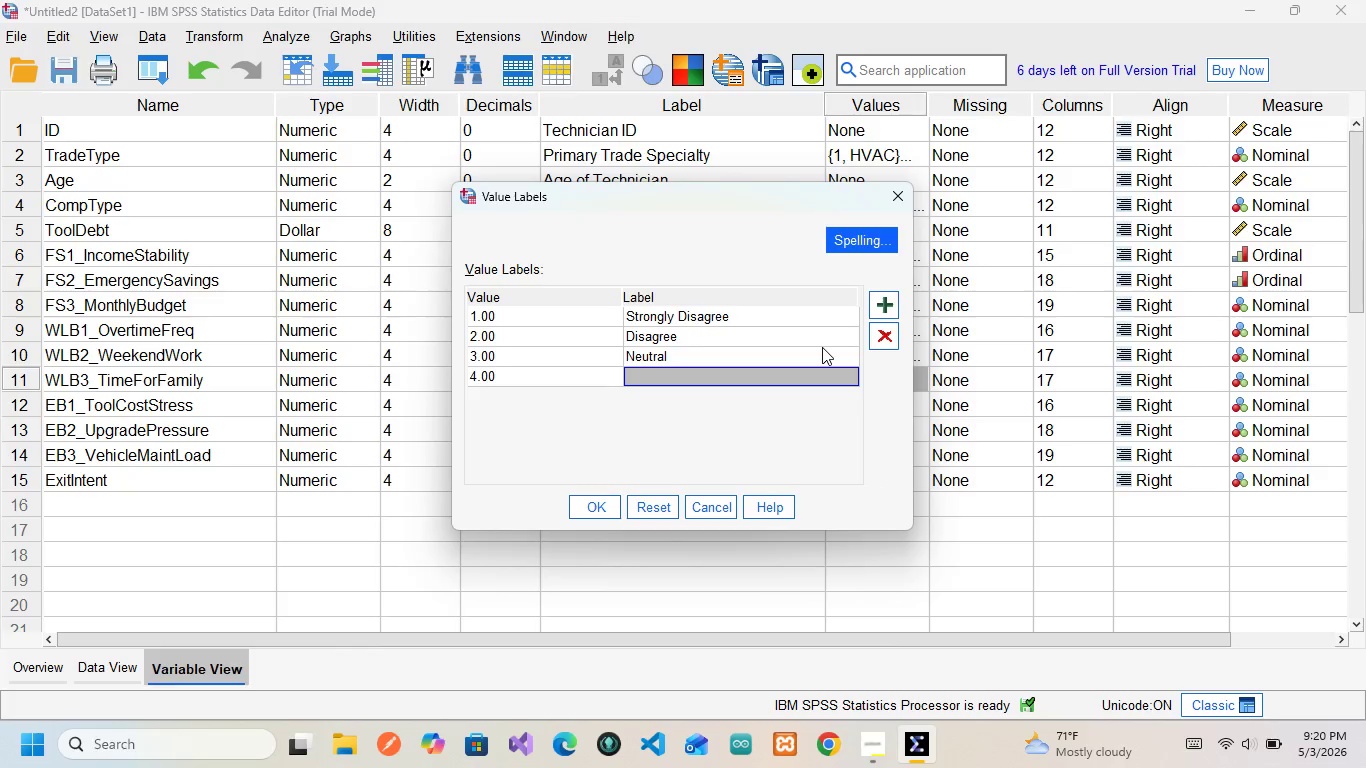 
type(Age)
key(Backspace)
type(ree)
 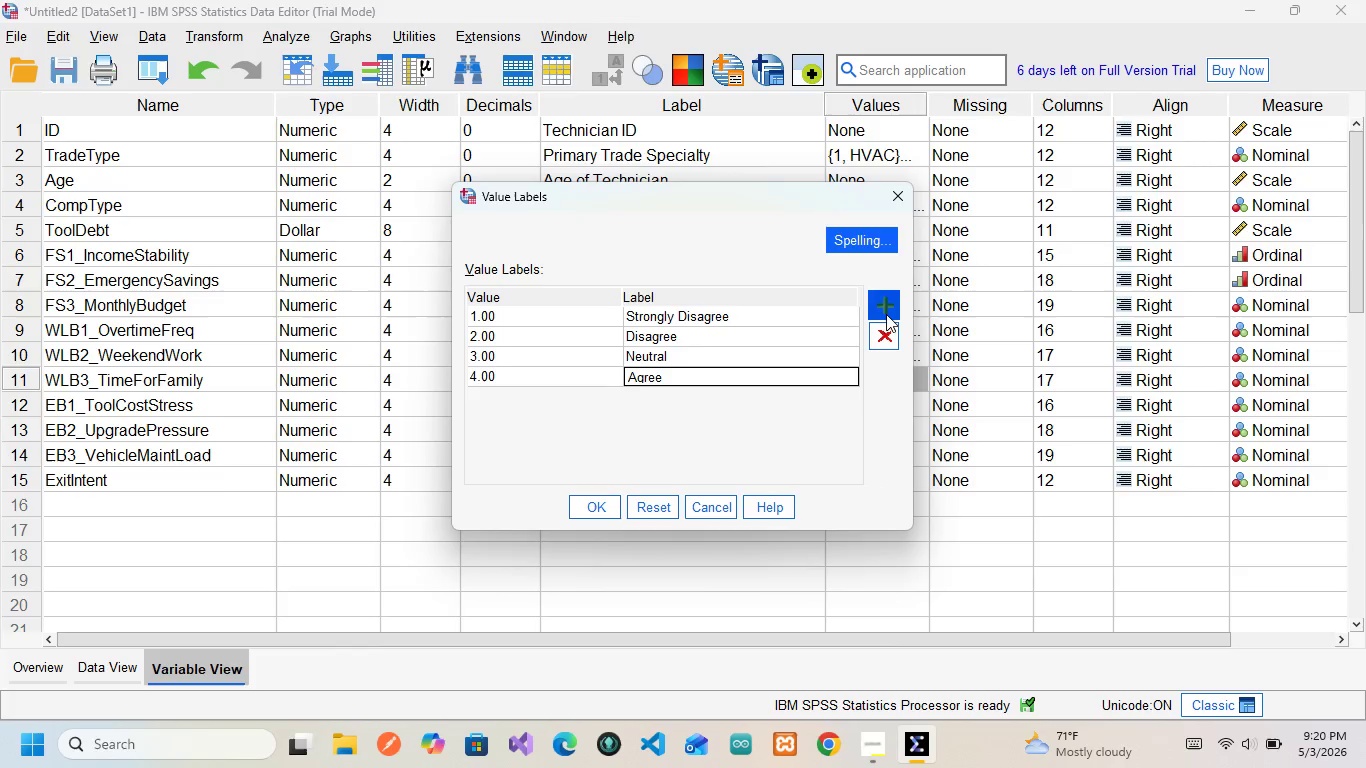 
left_click([888, 313])
 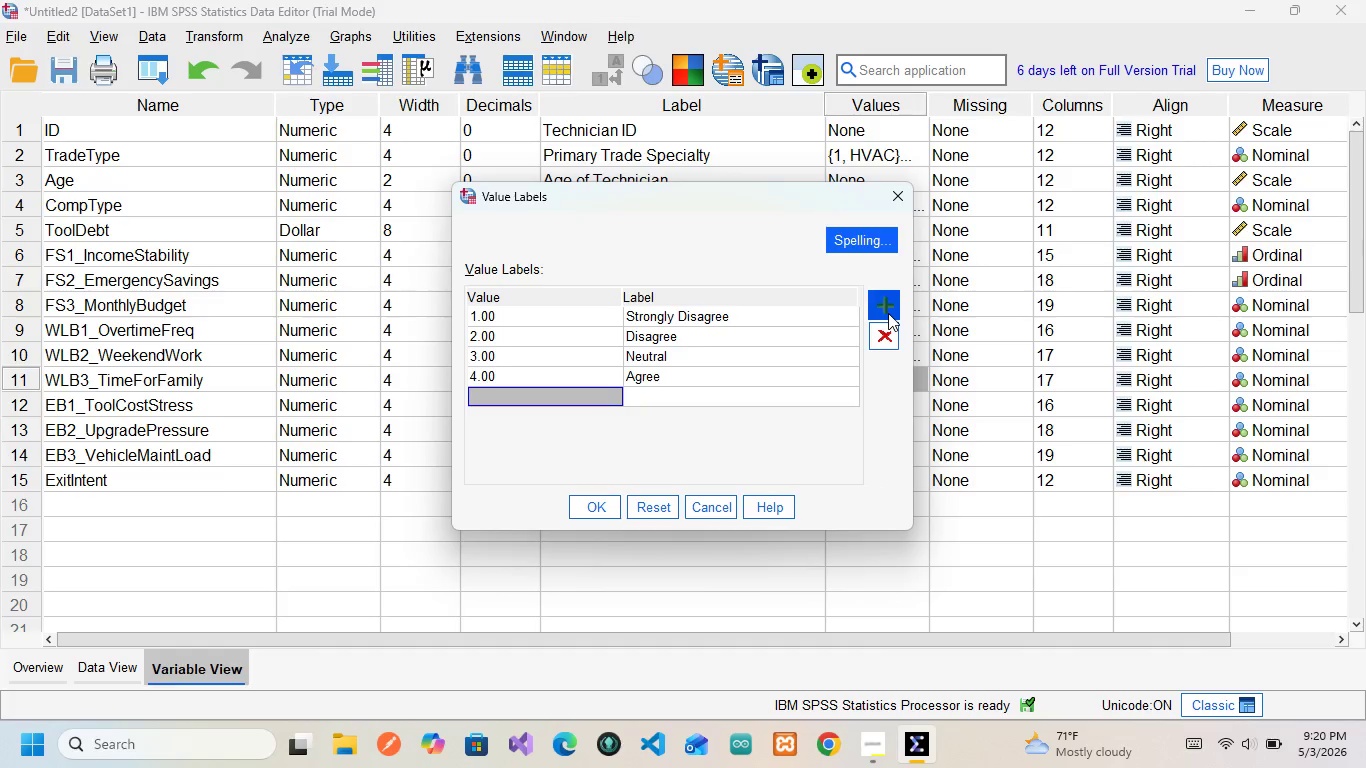 
type(Stro)
 